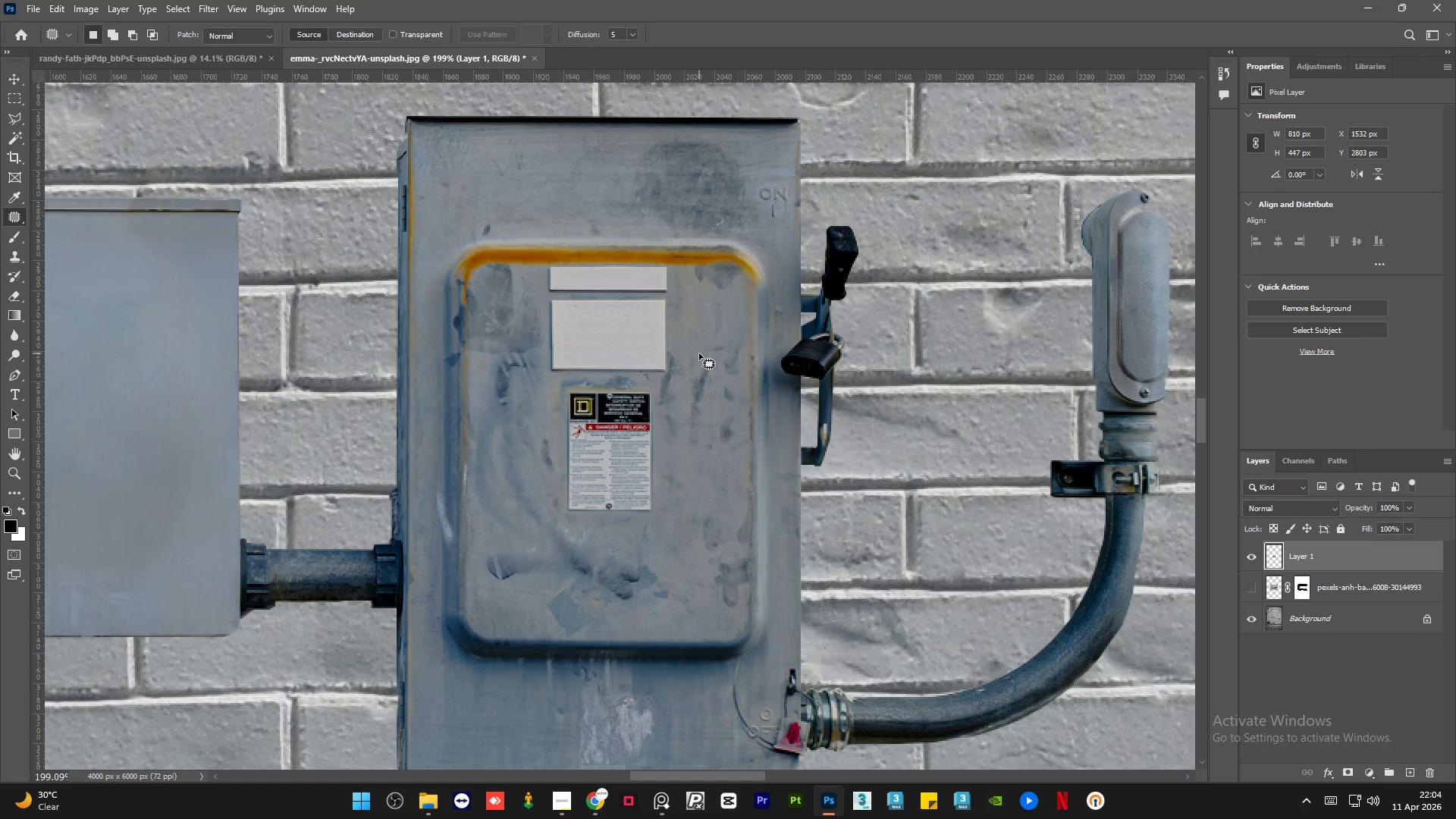 
key(Alt+AltLeft)
 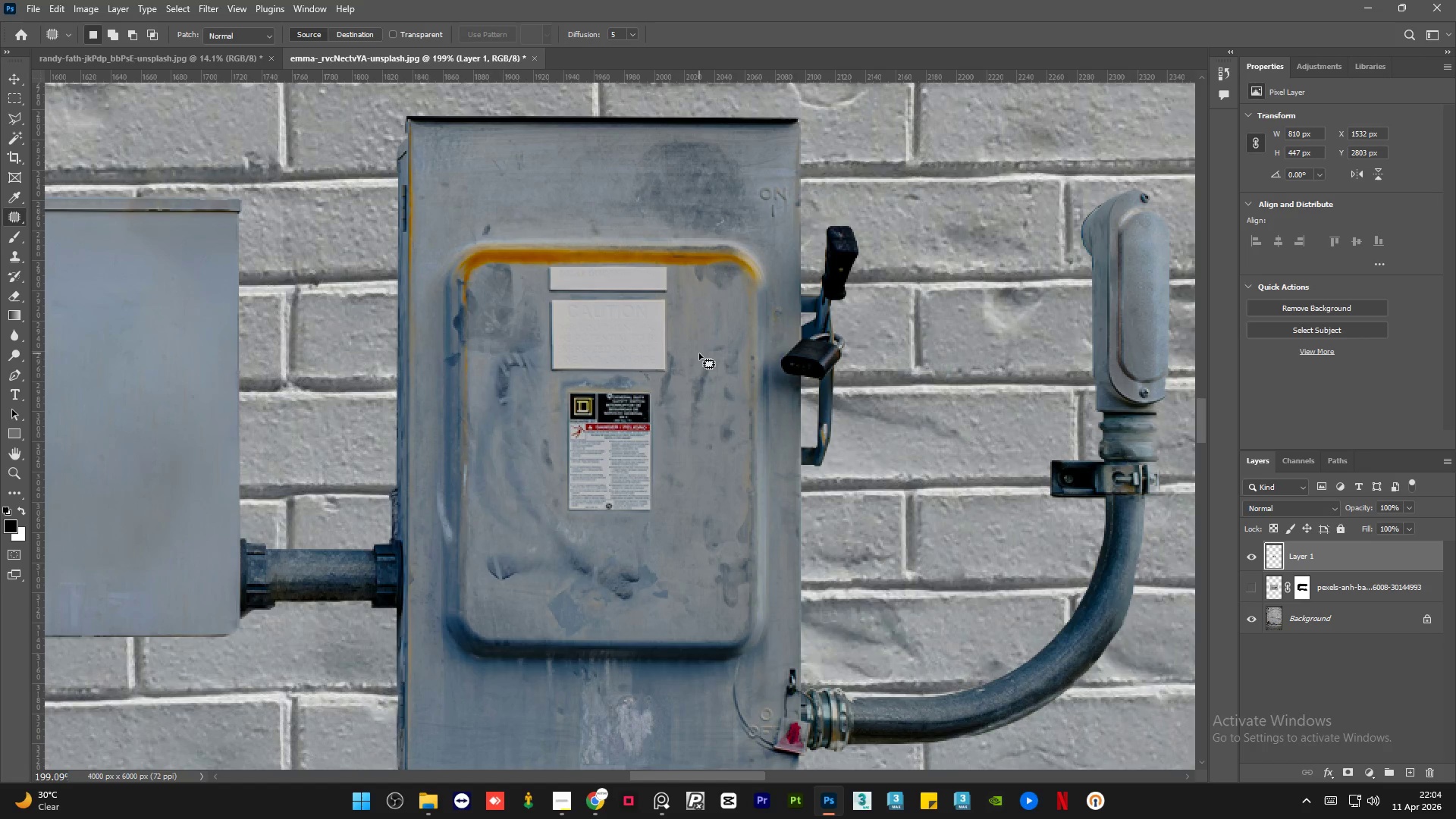 
key(Alt+AltLeft)
 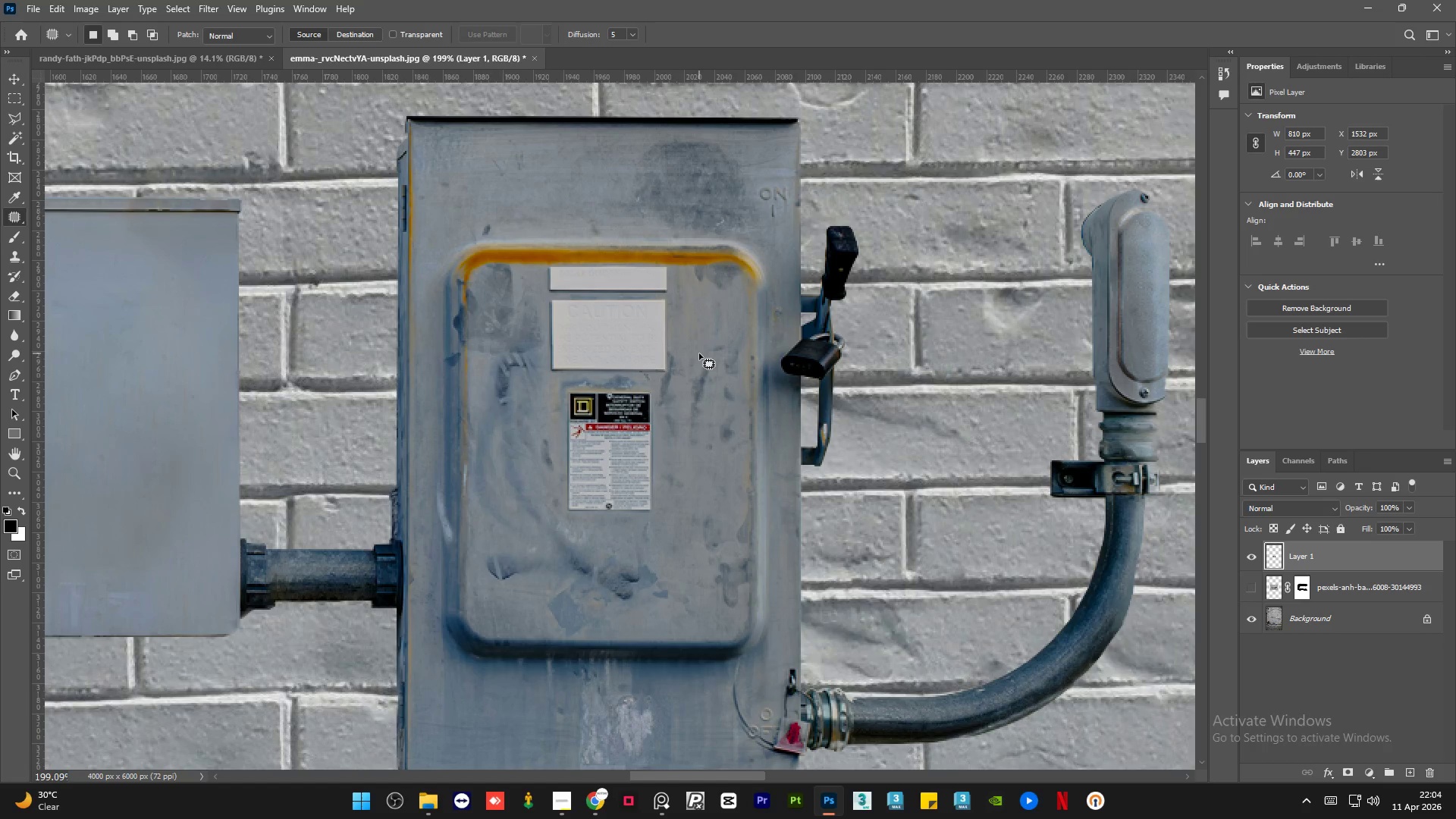 
key(Alt+AltLeft)
 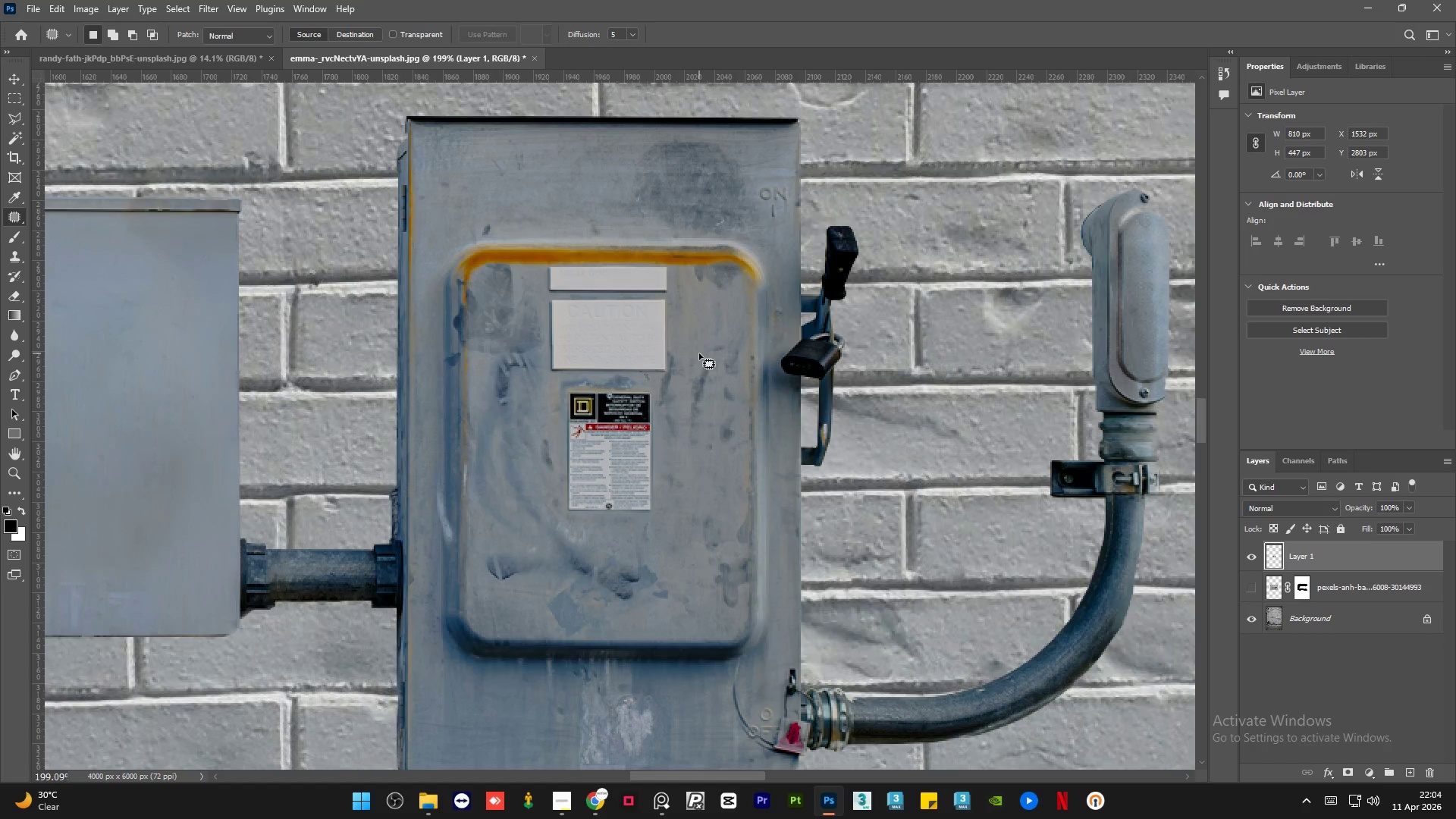 
key(Alt+AltLeft)
 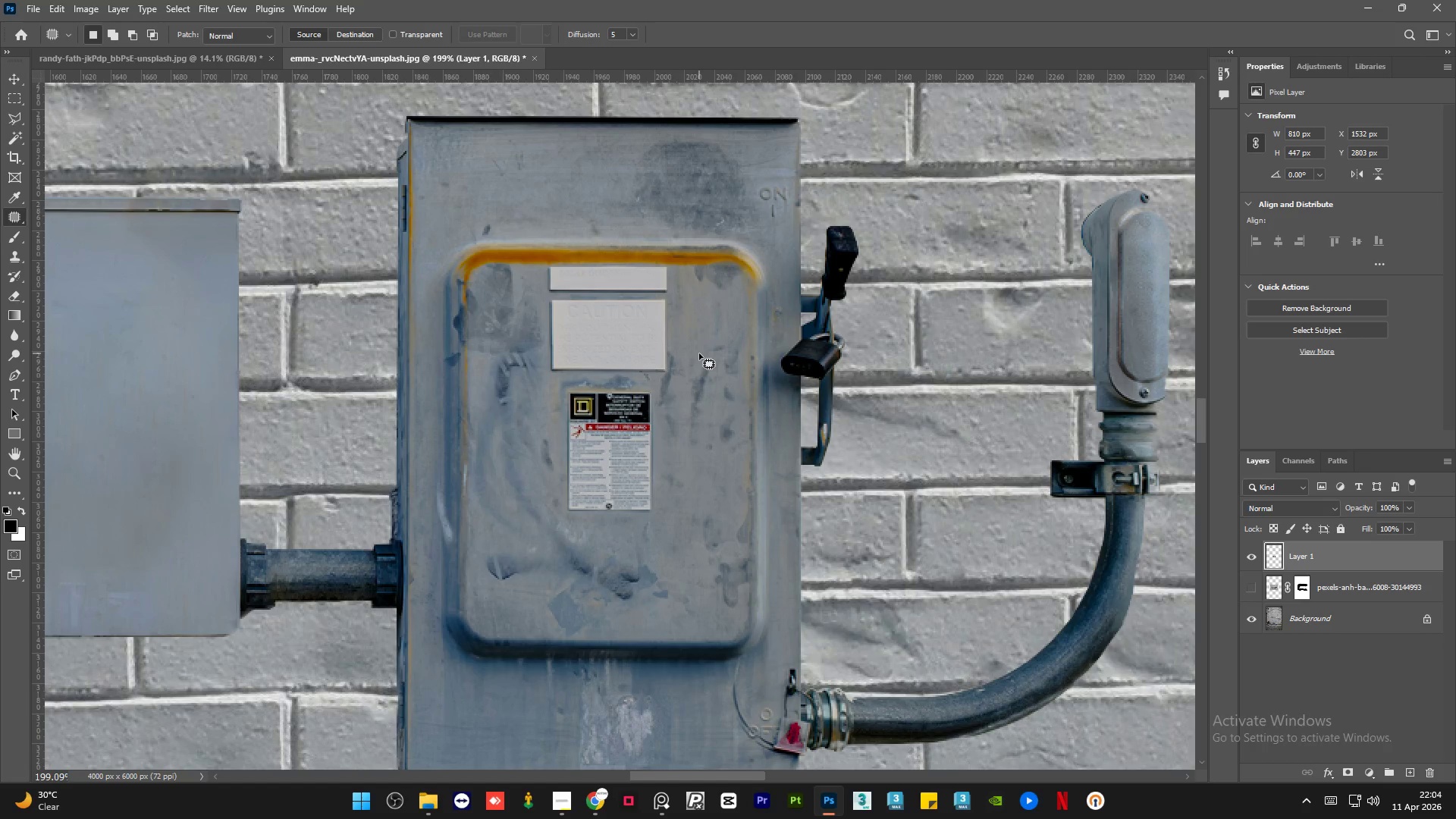 
hold_key(key=AltLeft, duration=1.51)
hold_key(key=AltLeft, duration=1.52)
scroll: coordinate [699, 353], scroll_direction: down, amount: 4.0
 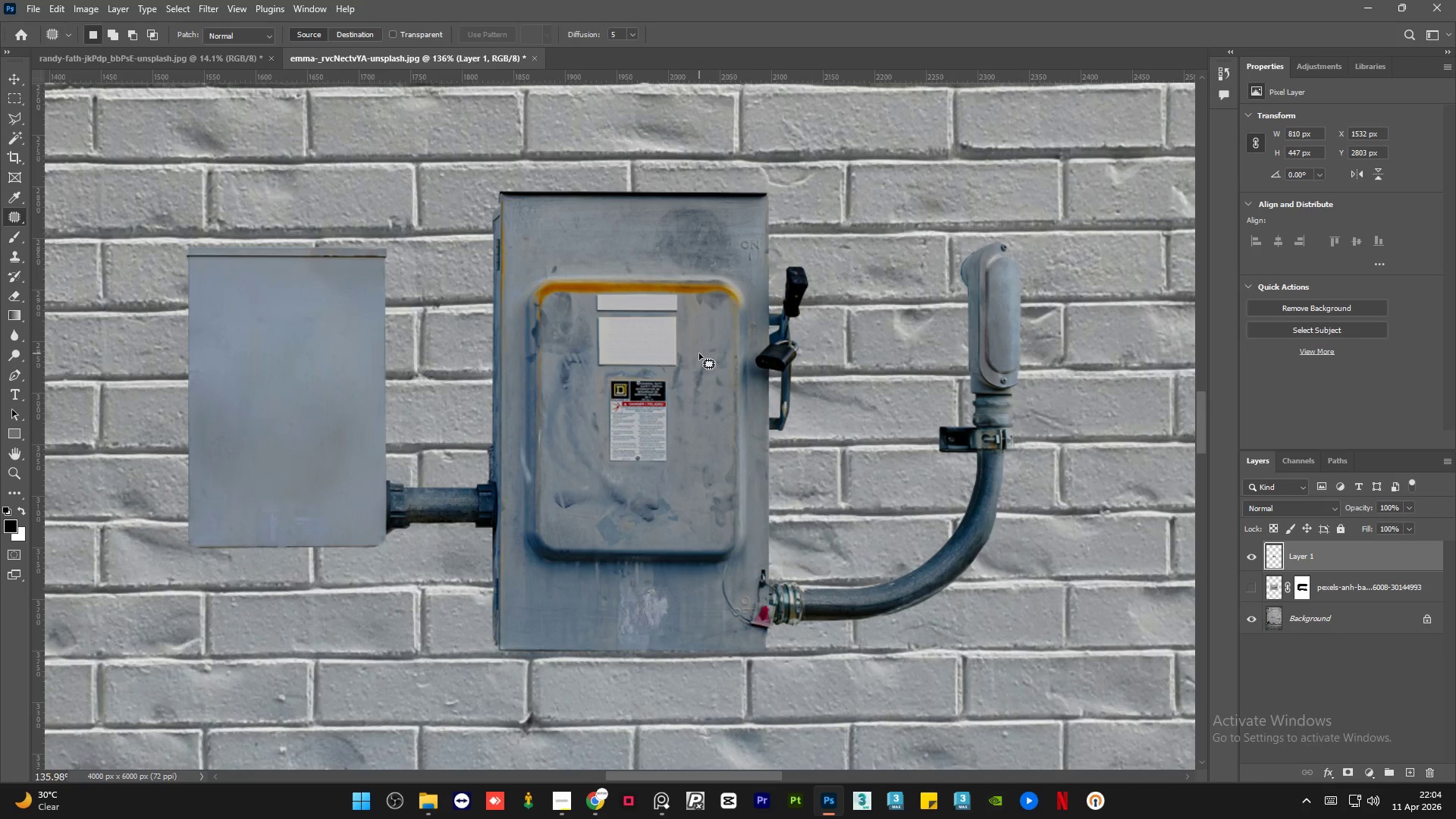 
hold_key(key=AltLeft, duration=1.16)
scroll: coordinate [698, 354], scroll_direction: down, amount: 10.0
 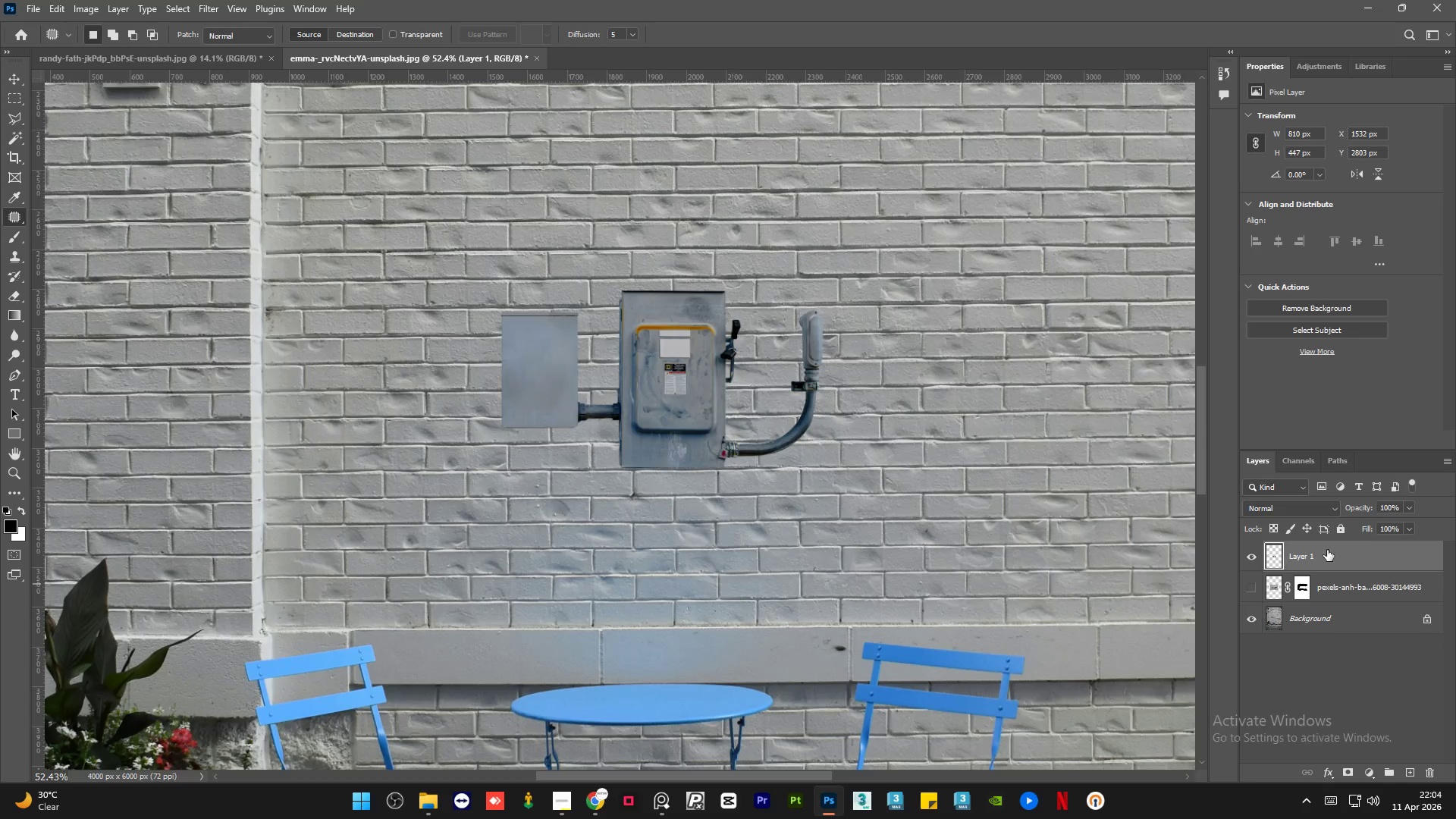 
hold_key(key=ControlLeft, duration=0.59)
left_click([1267, 552])
 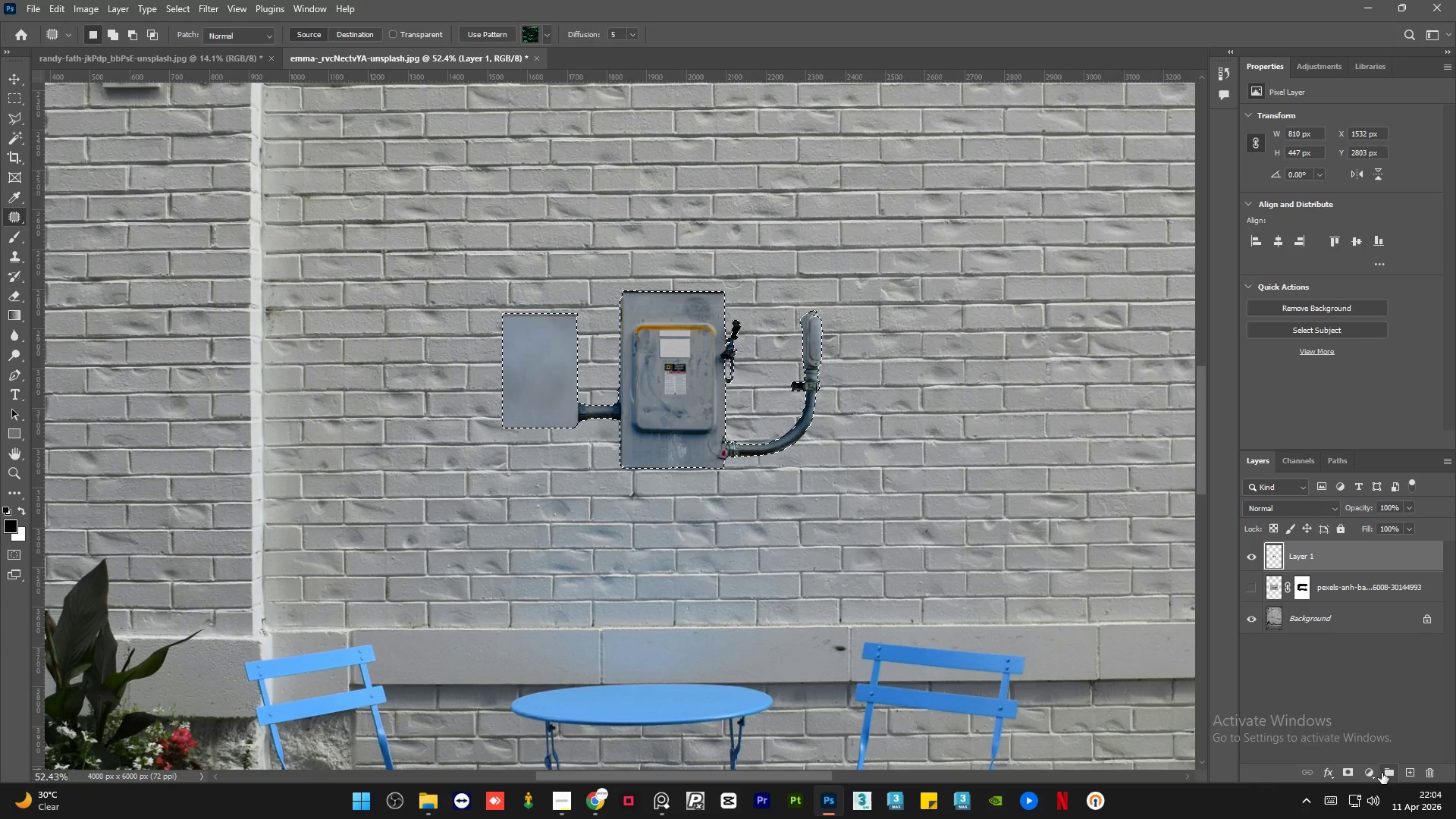 
left_click([1368, 768])
 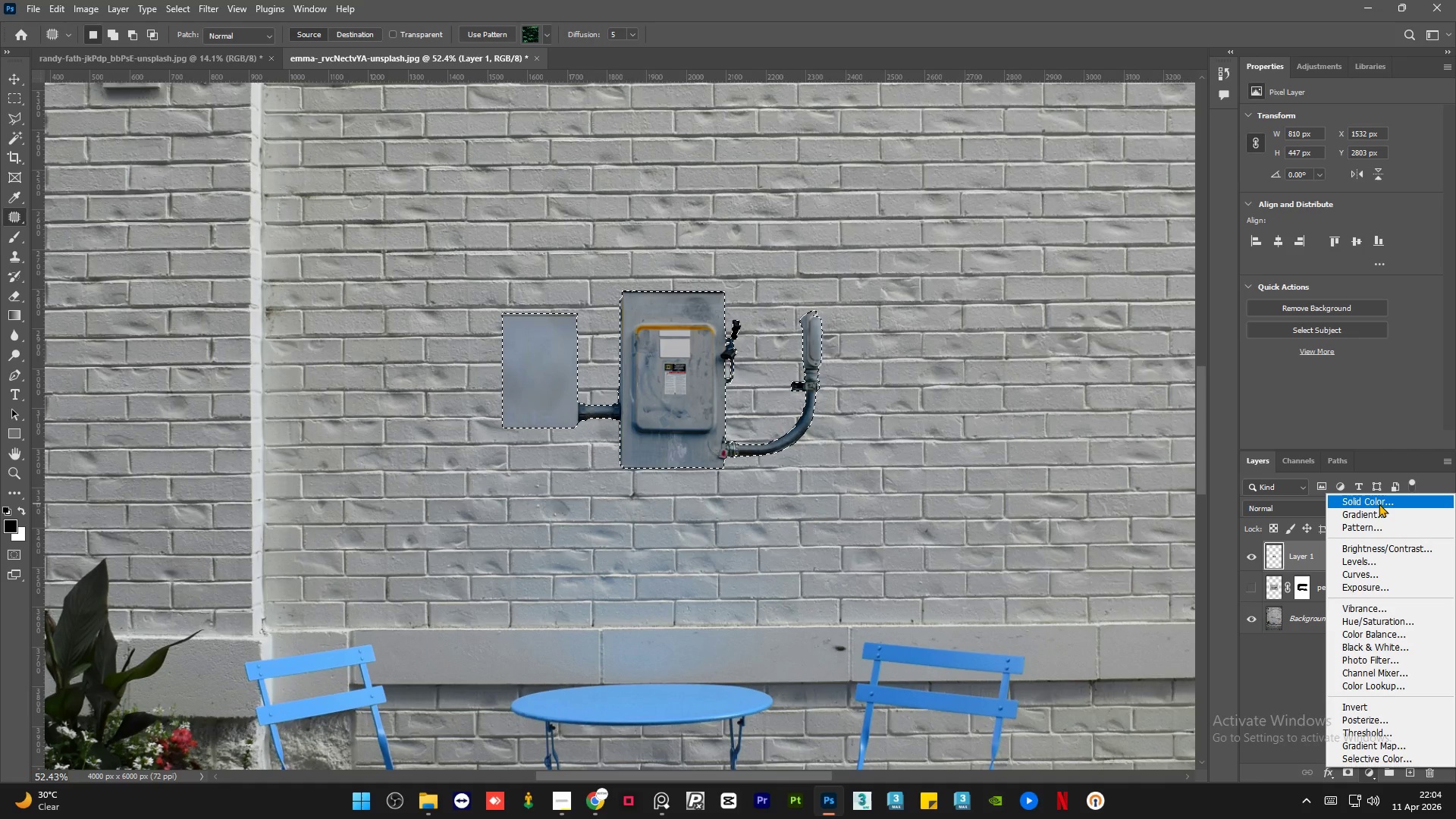 
left_click([1379, 504])
 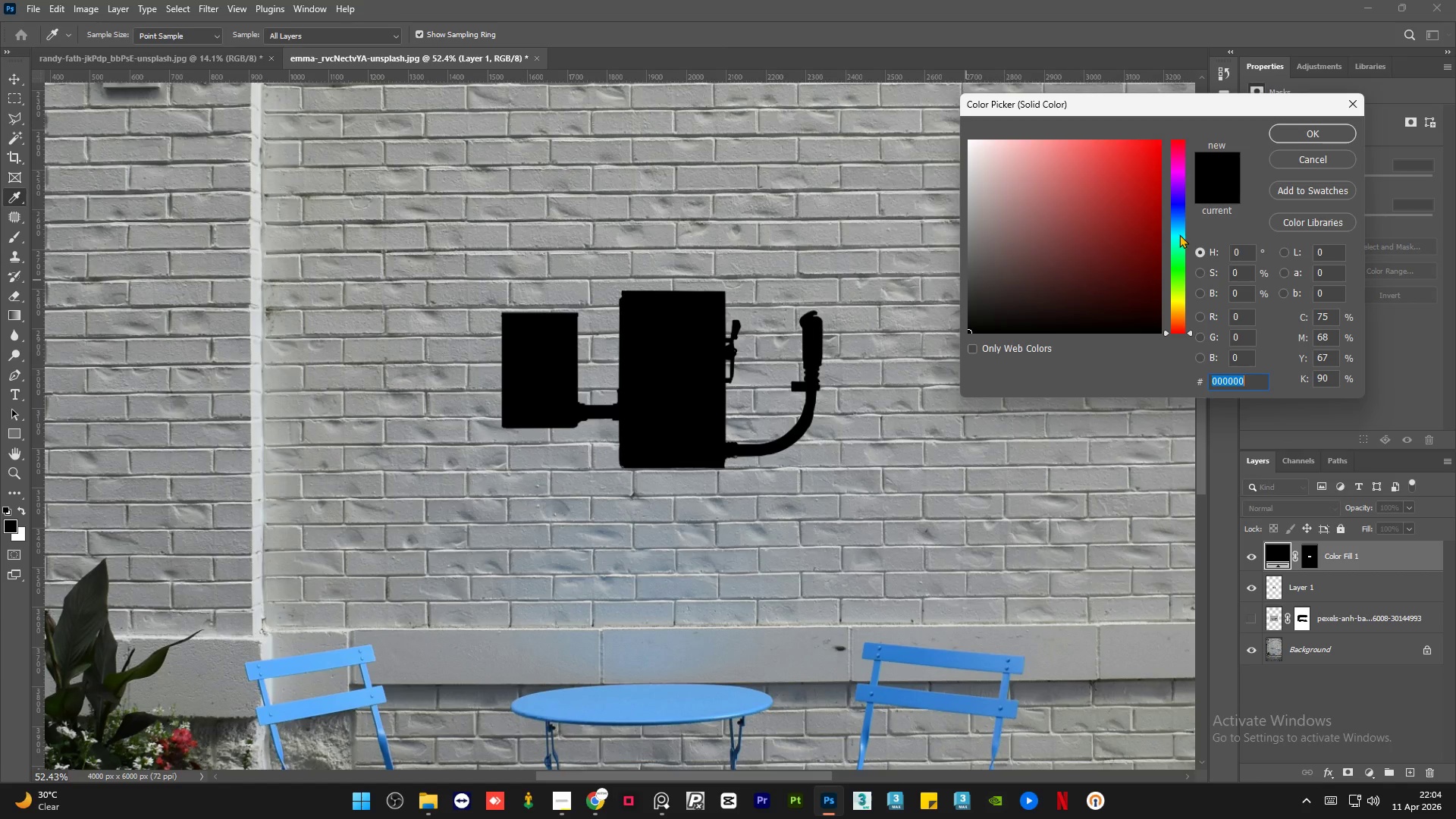 
left_click([1179, 228])
 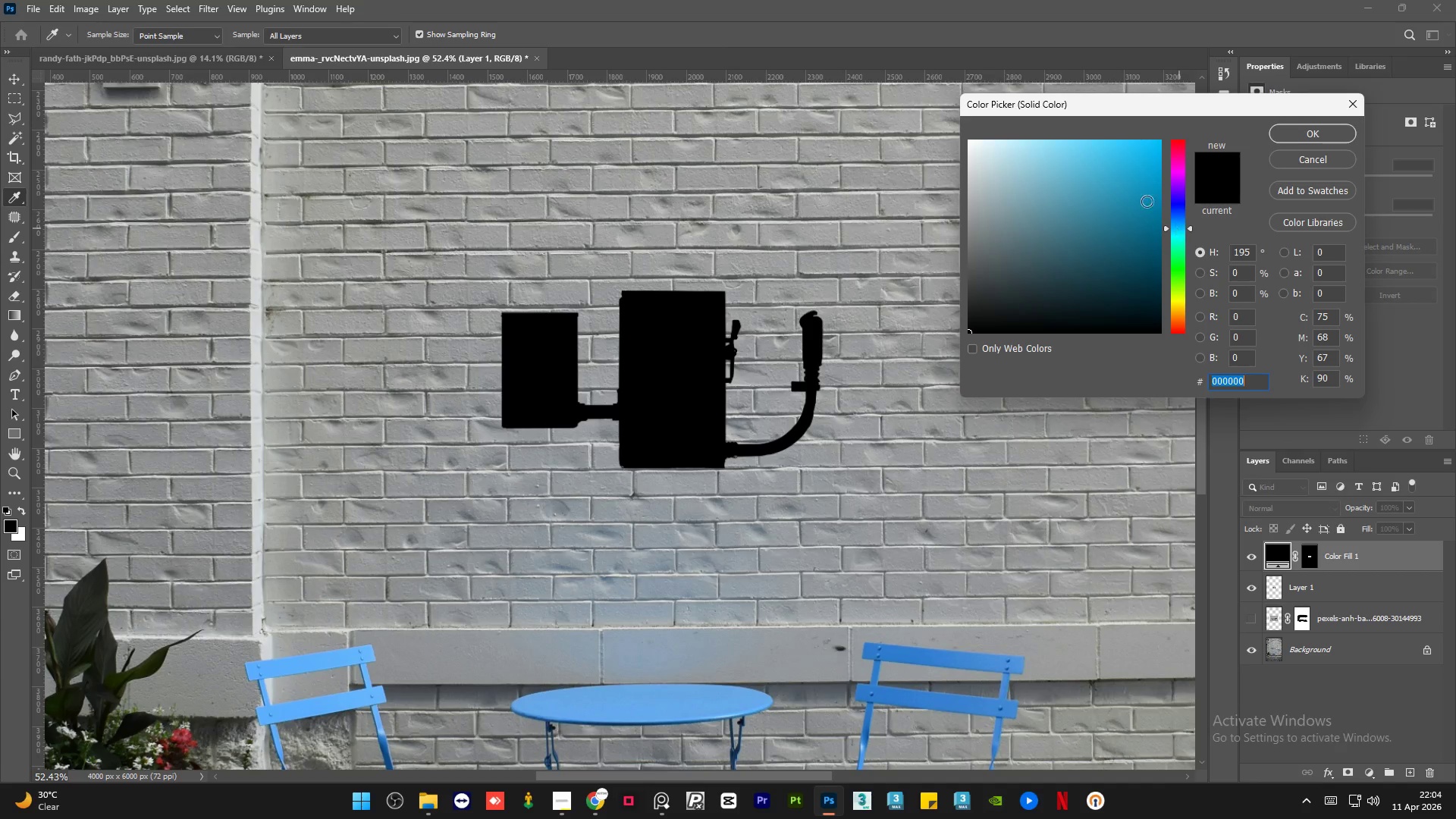 
left_click_drag(start_coordinate=[1135, 195], to_coordinate=[1225, 94])
 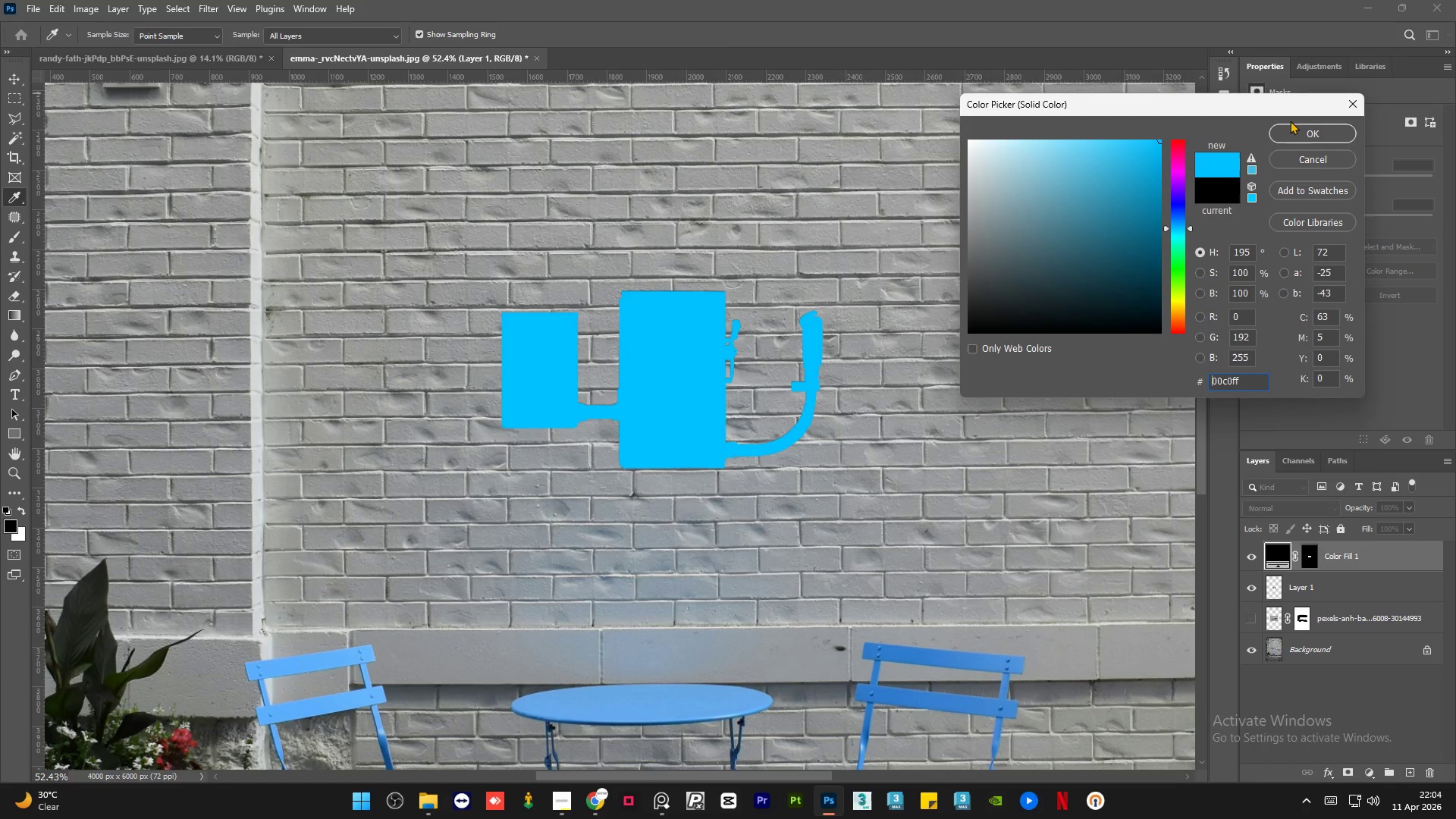 
left_click([1301, 130])
 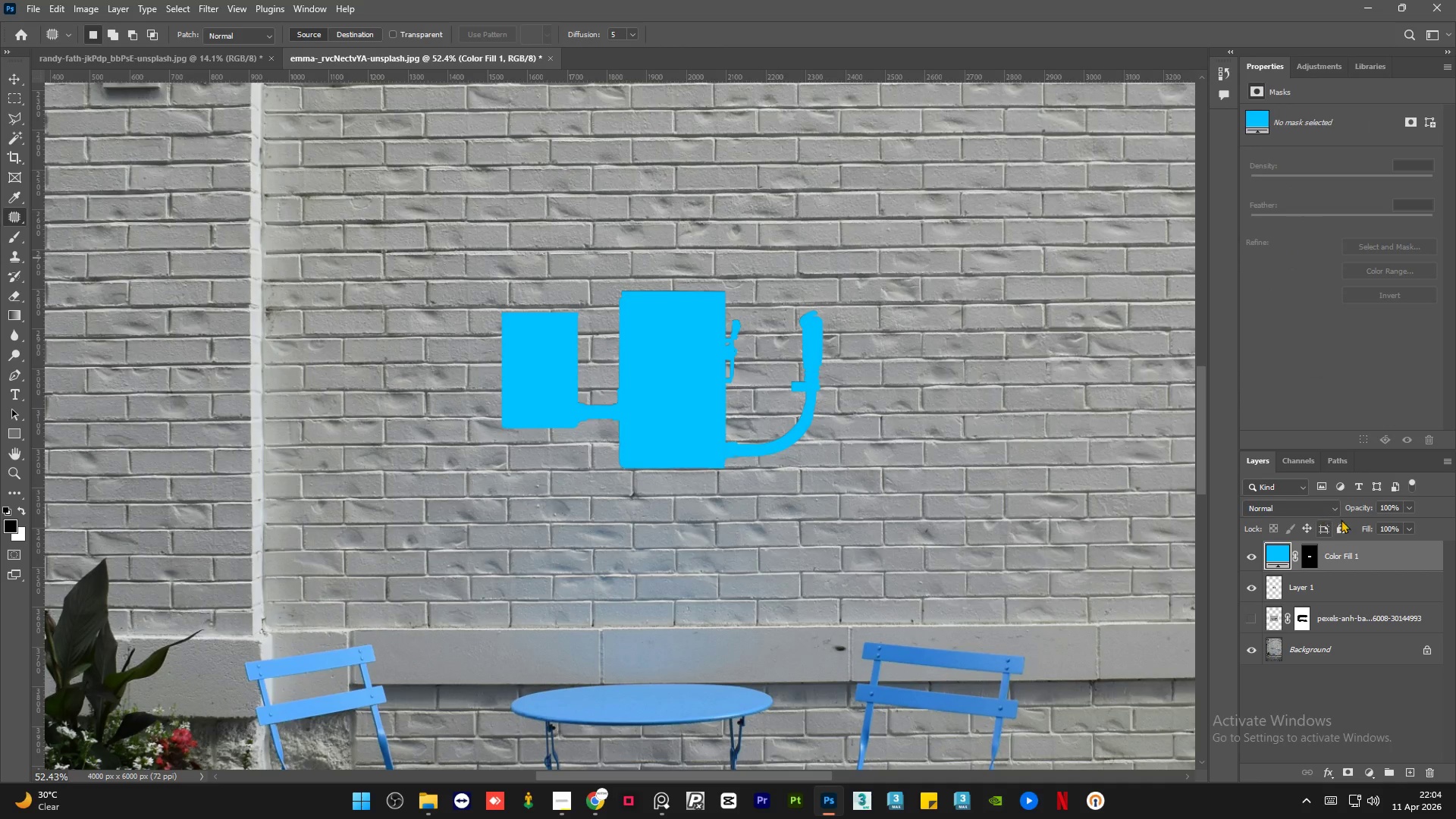 
left_click([1326, 504])
 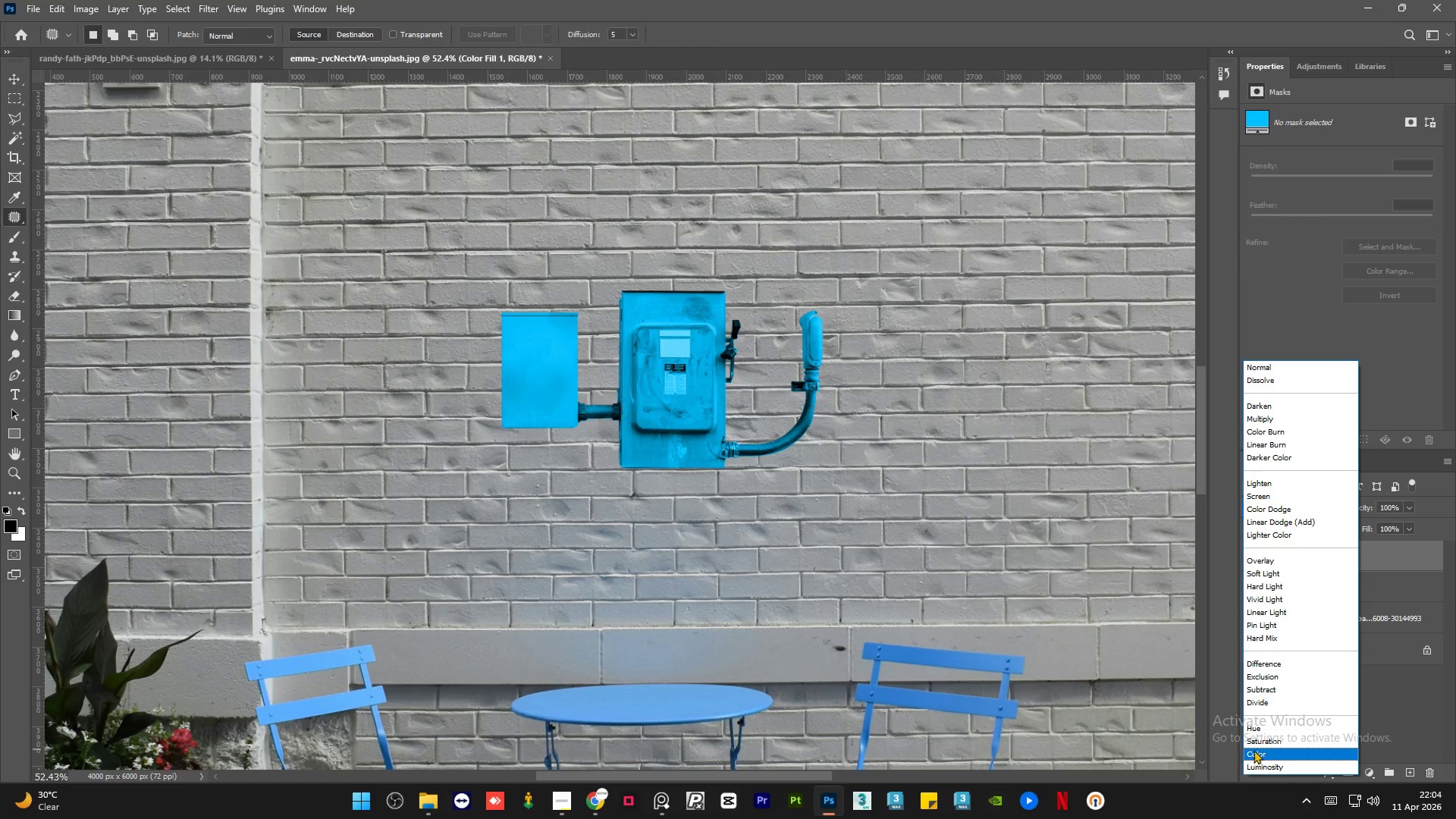 
left_click([1262, 716])
 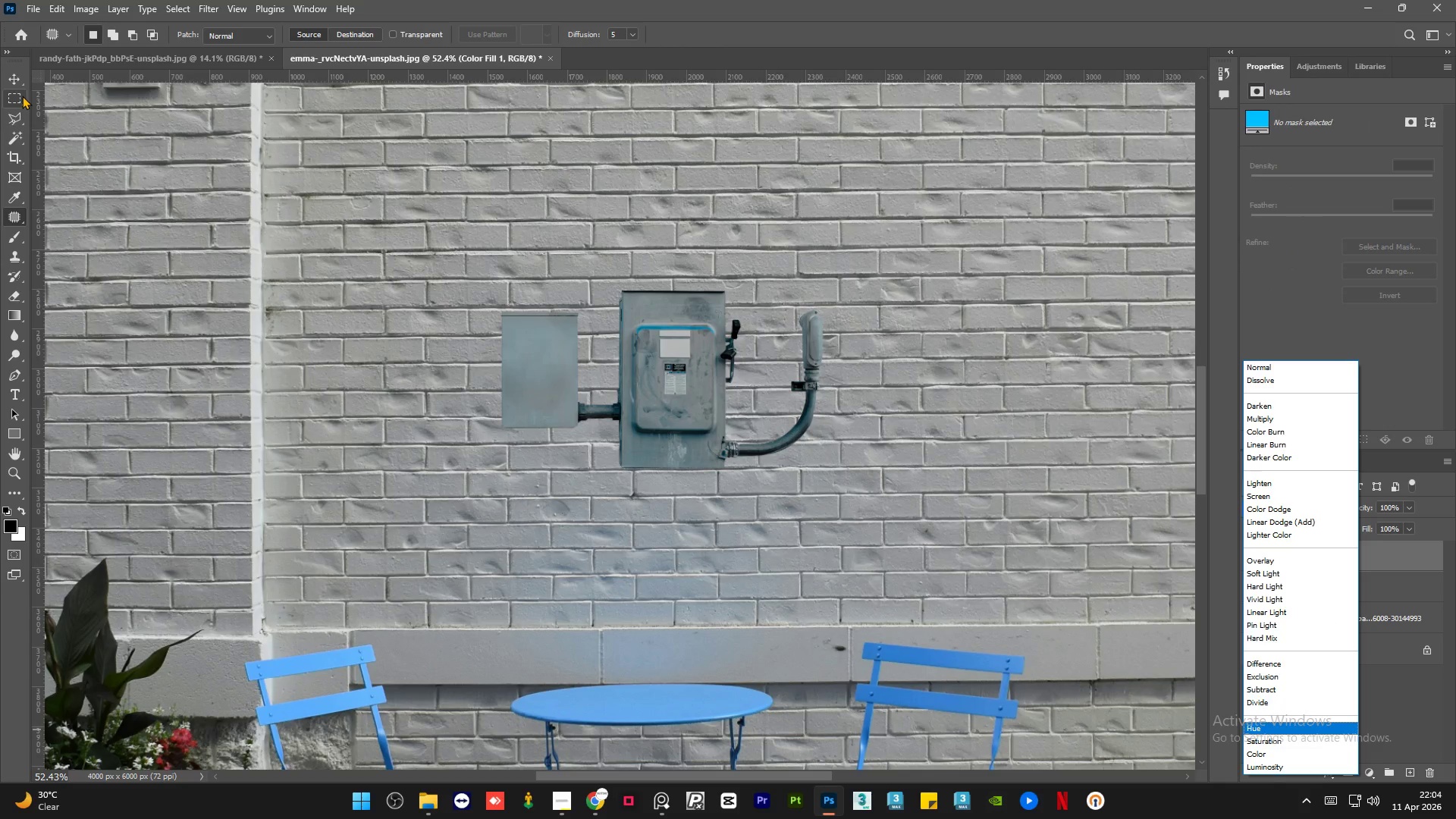 
left_click([20, 85])
 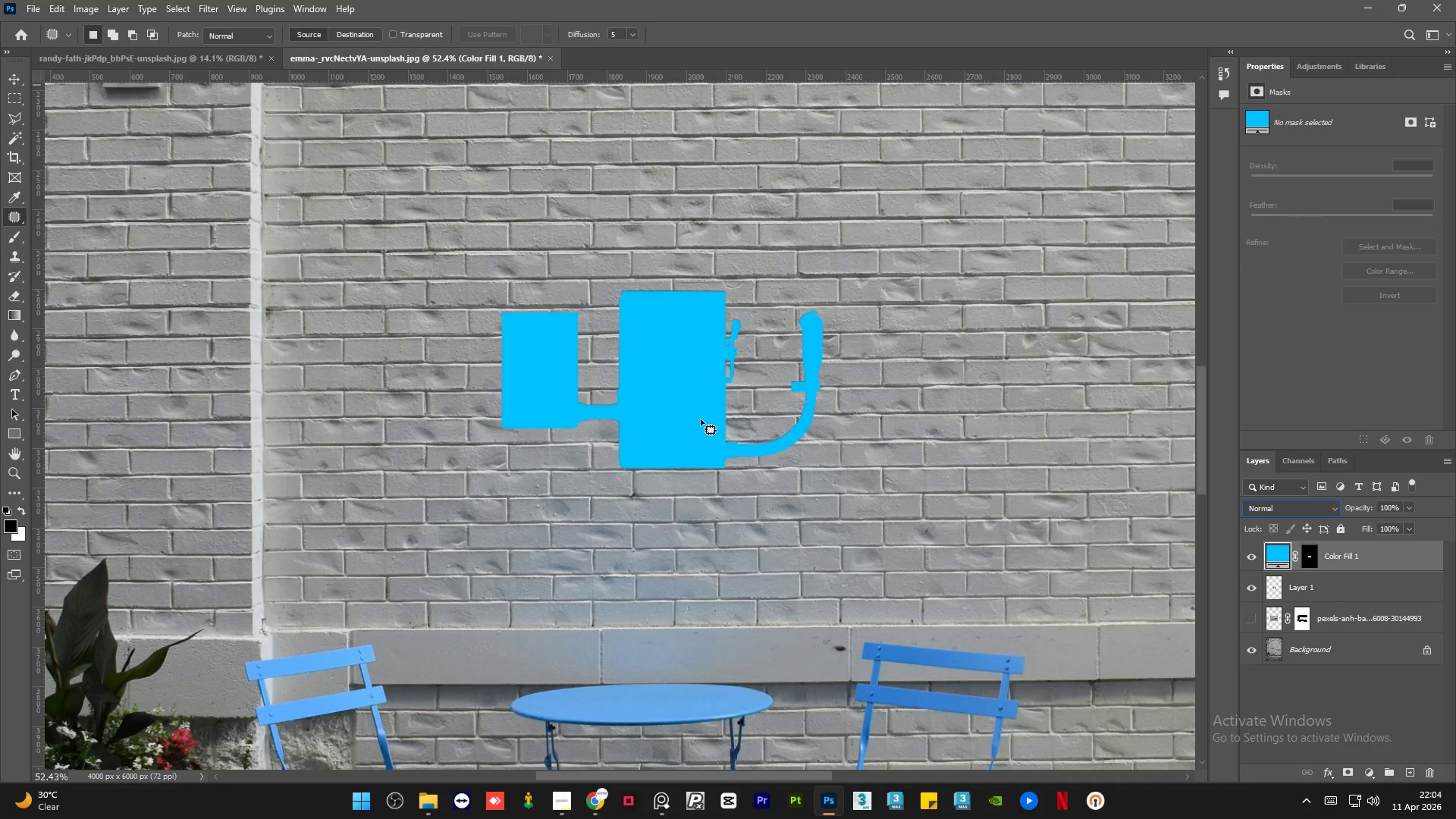 
hold_key(key=AltLeft, duration=0.59)
scroll: coordinate [701, 419], scroll_direction: down, amount: 4.0
 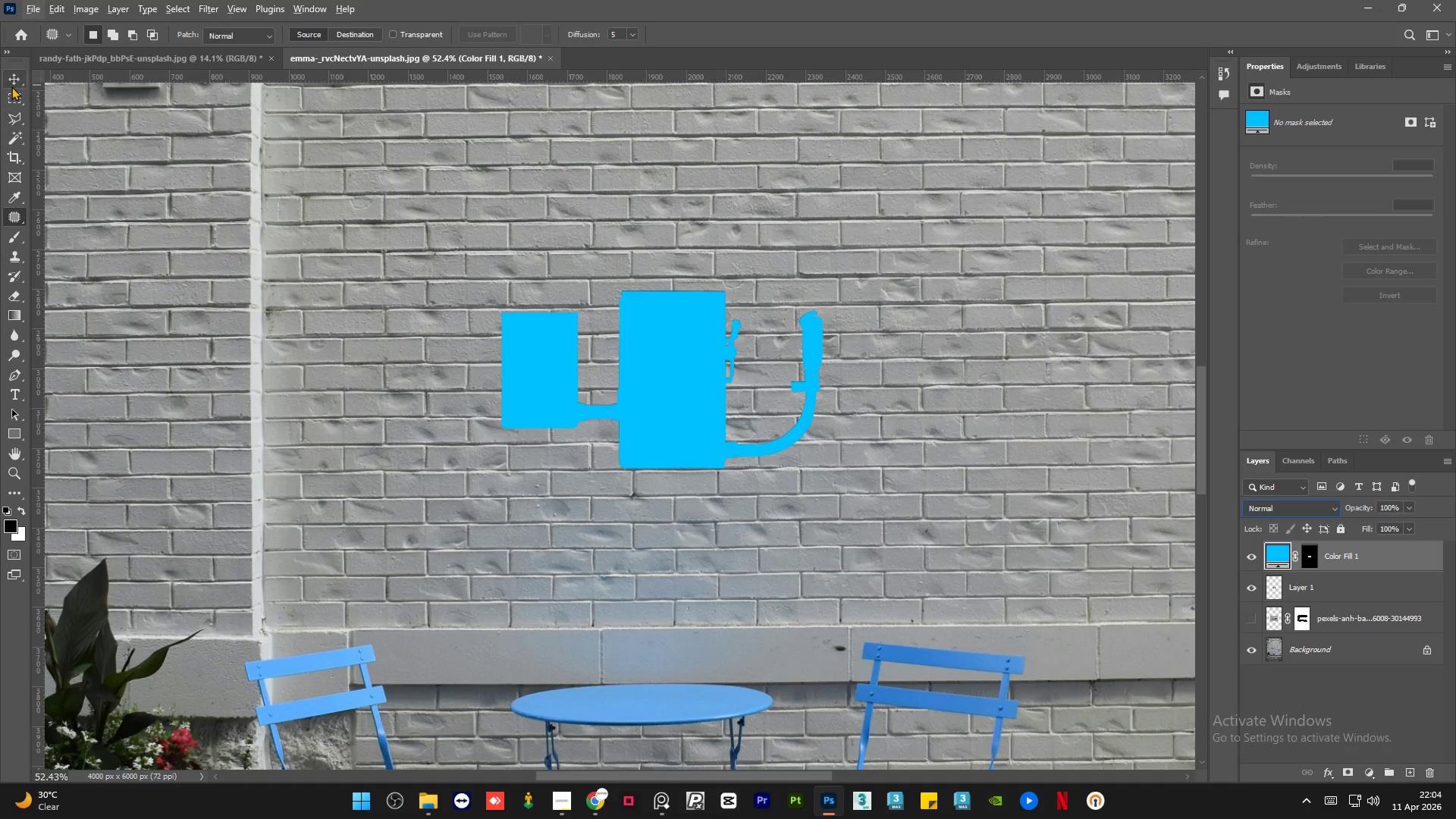 
left_click([14, 71])
 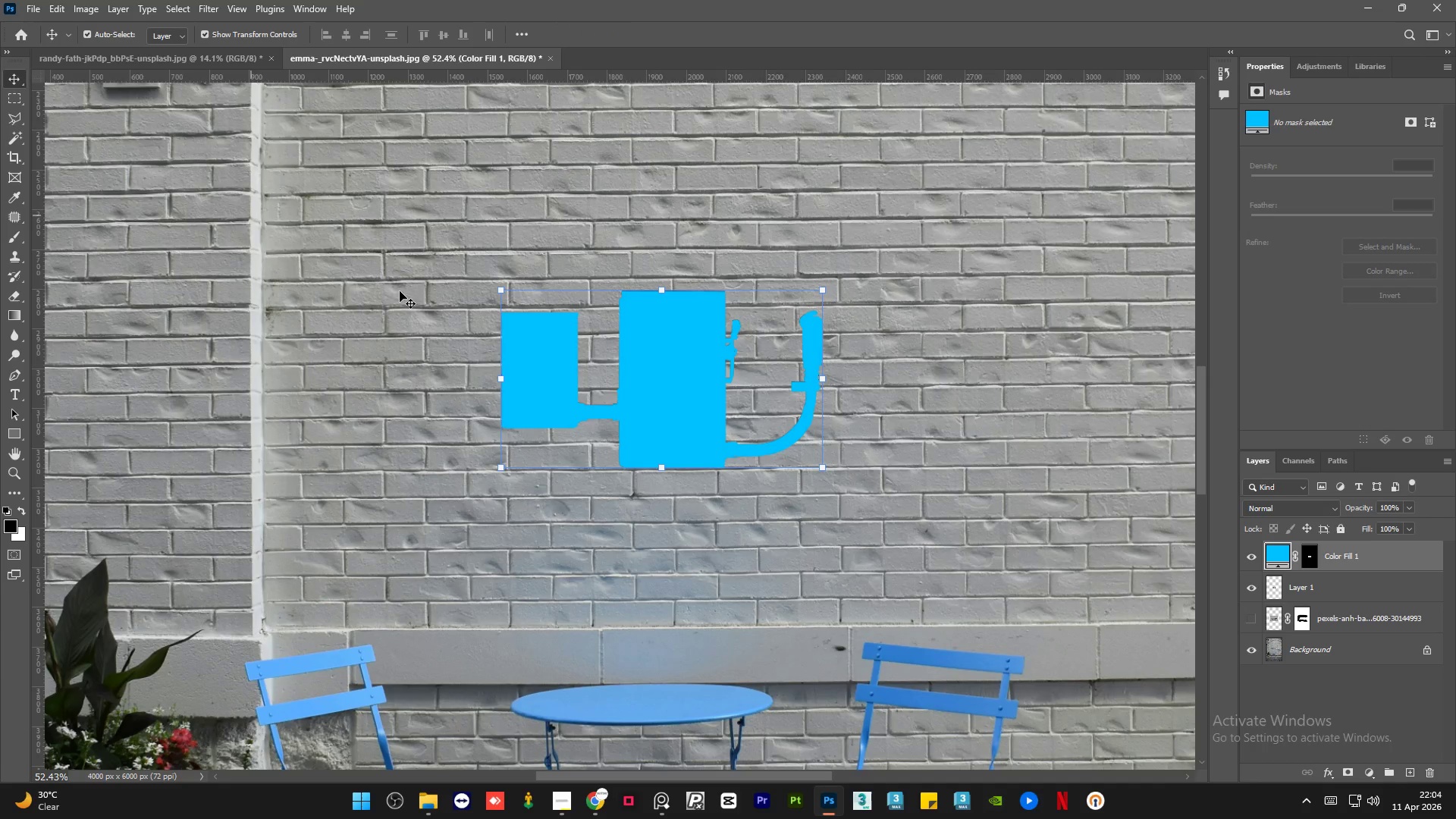 
hold_key(key=AltLeft, duration=1.5)
hold_key(key=AltLeft, duration=1.51)
hold_key(key=AltLeft, duration=1.52)
hold_key(key=AltLeft, duration=1.51)
scroll: coordinate [564, 357], scroll_direction: down, amount: 11.0
 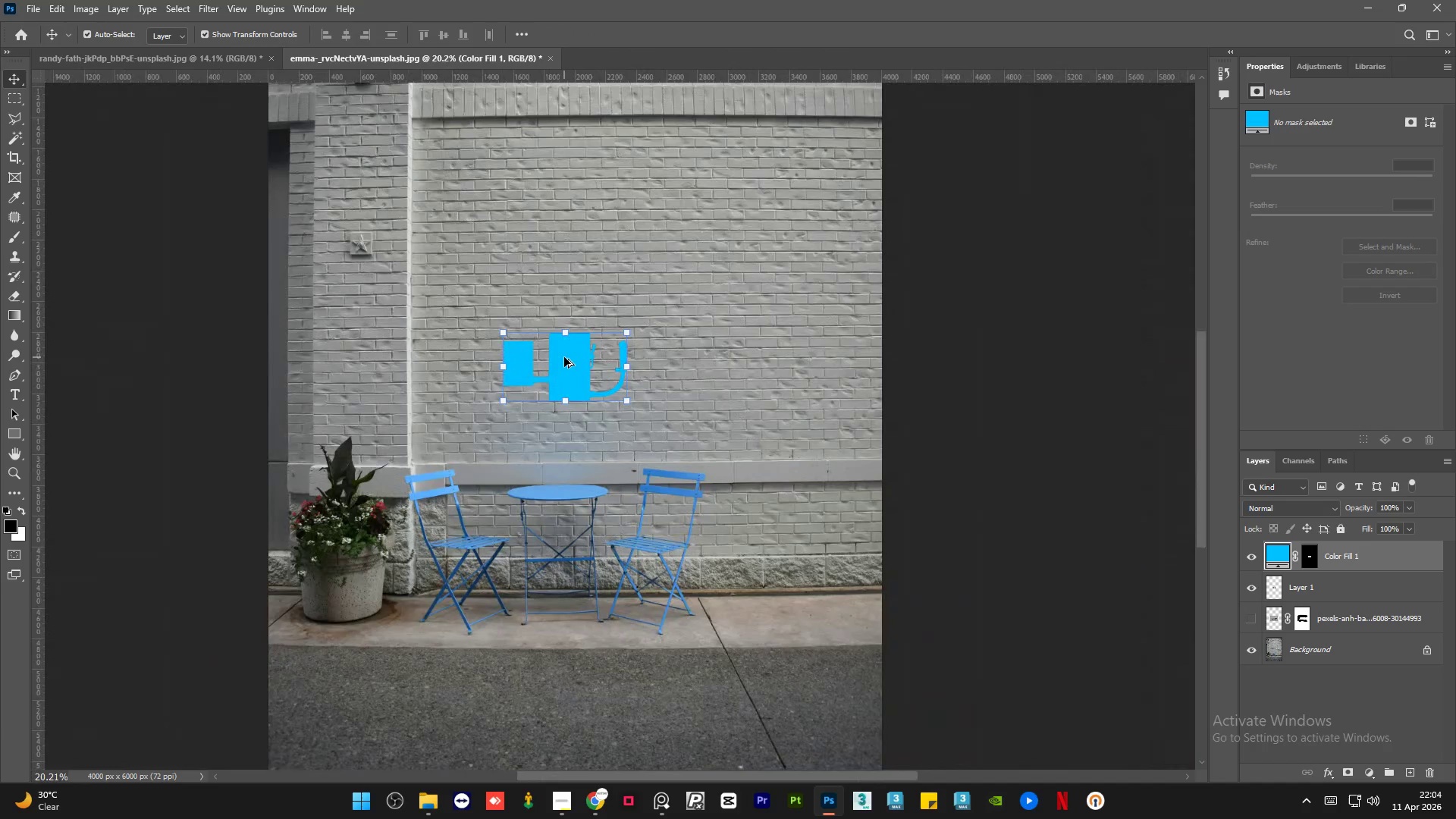 
hold_key(key=AltLeft, duration=1.27)
scroll: coordinate [564, 357], scroll_direction: up, amount: 21.0
 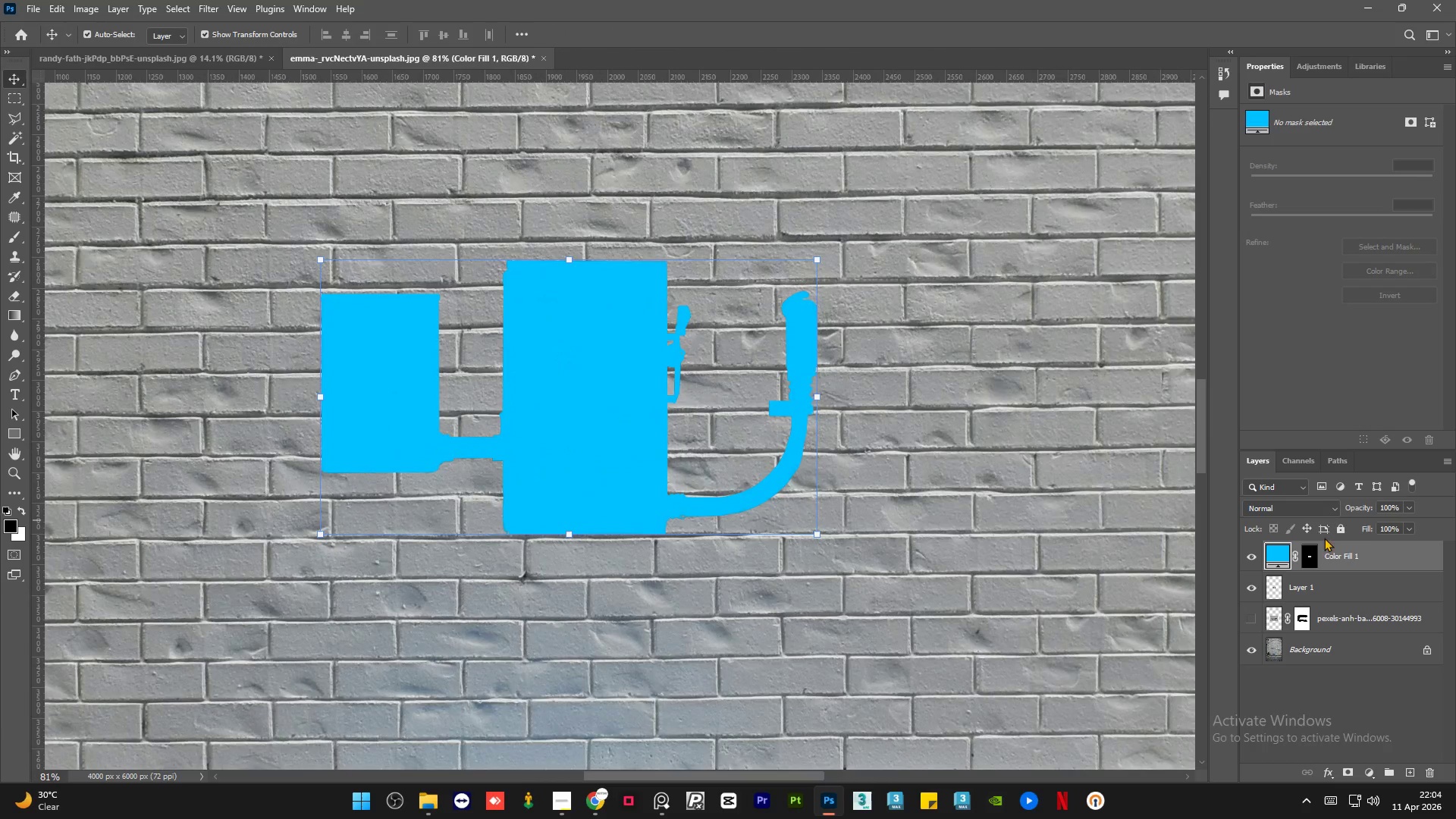 
left_click([1333, 507])
 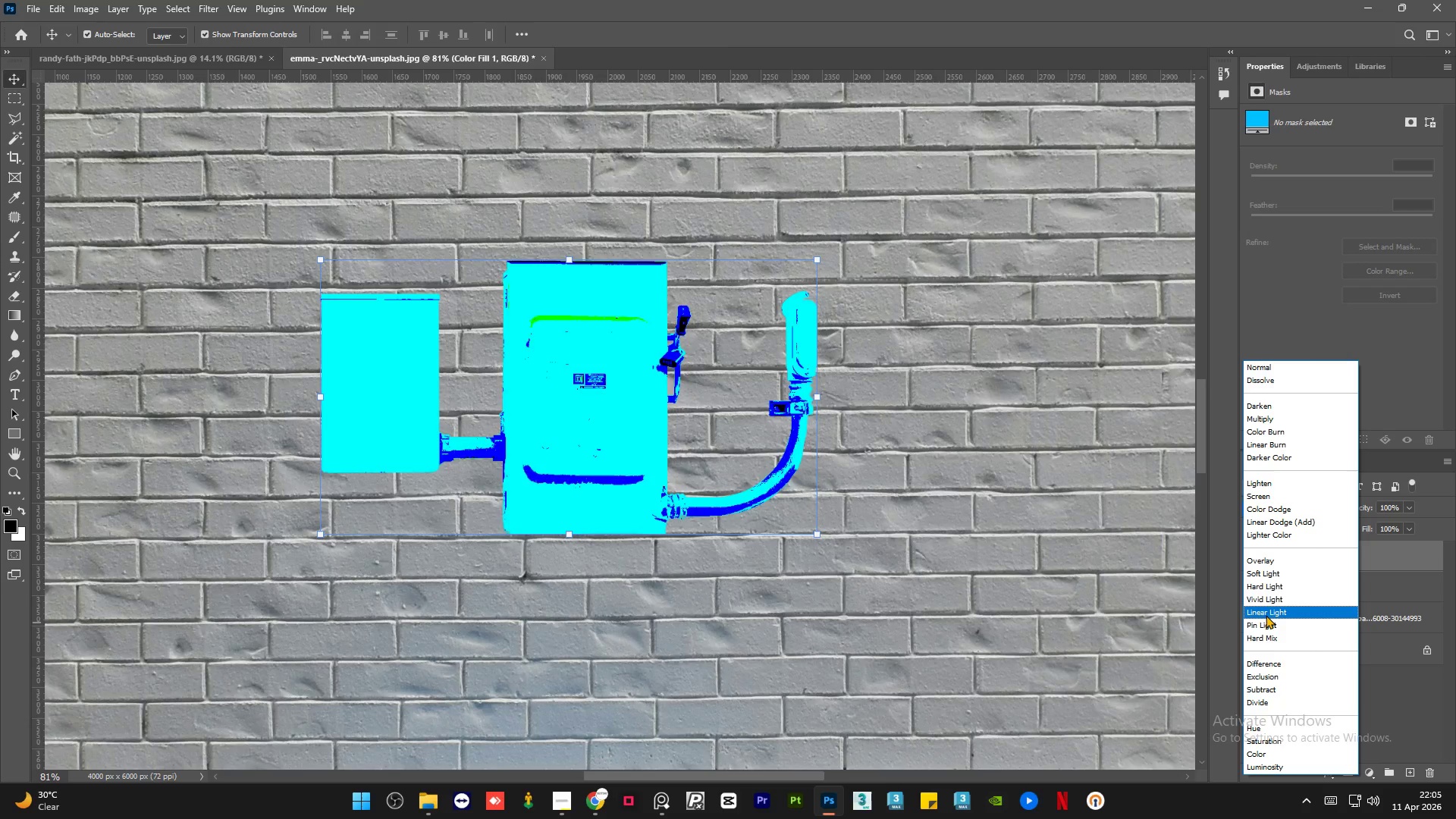 
wait(25.61)
 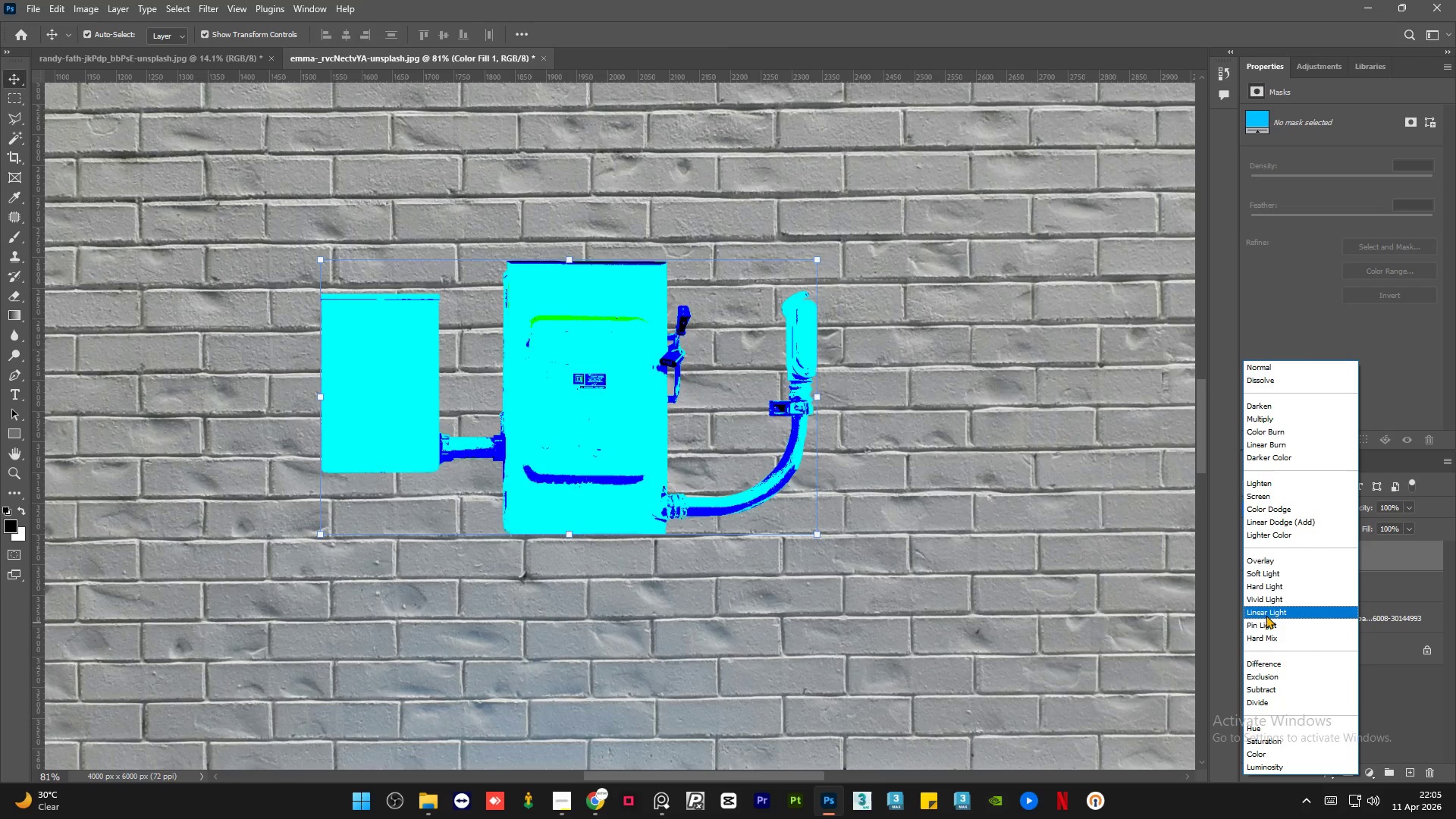 
left_click([1279, 370])
 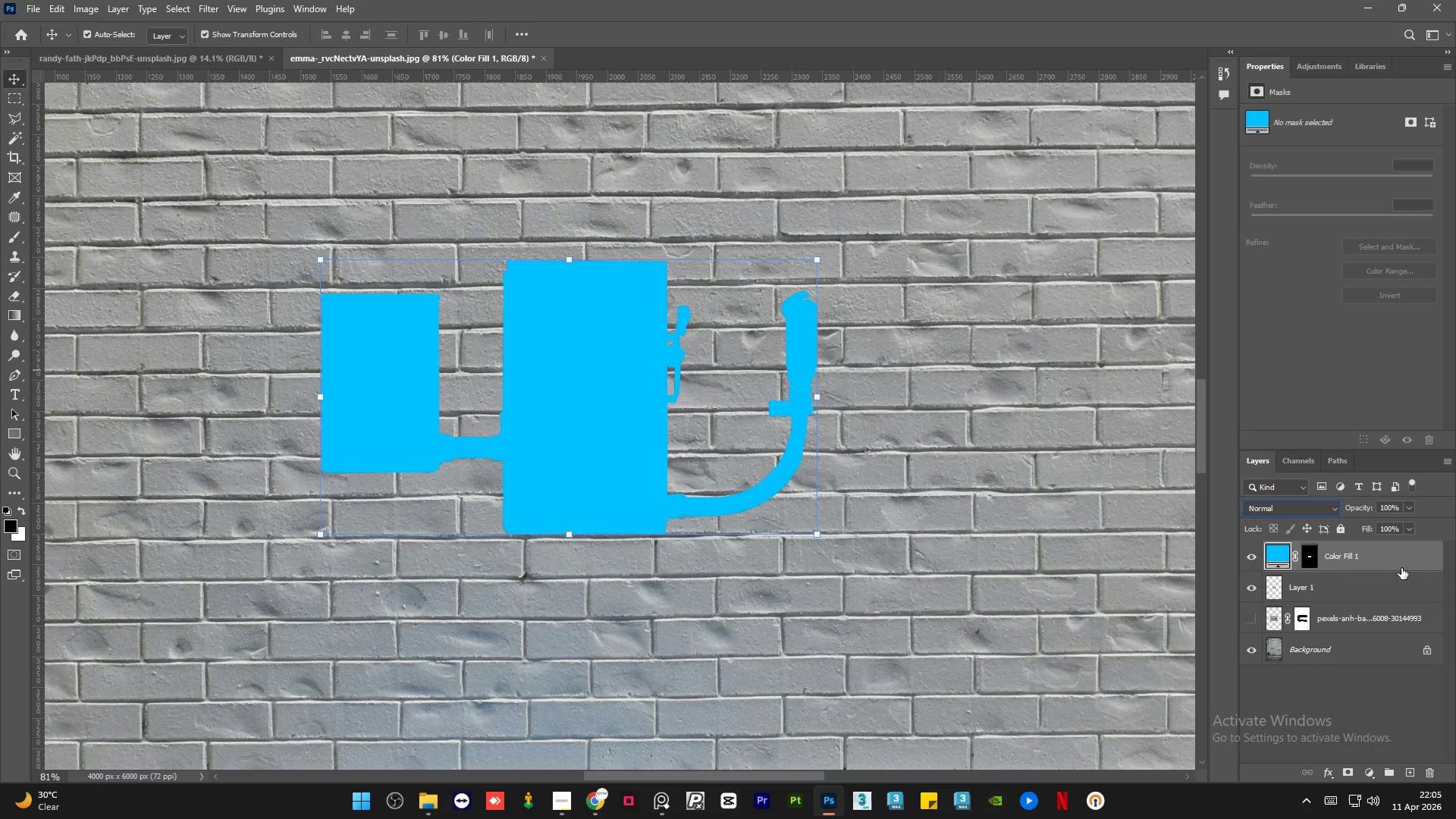 
right_click([1403, 555])
 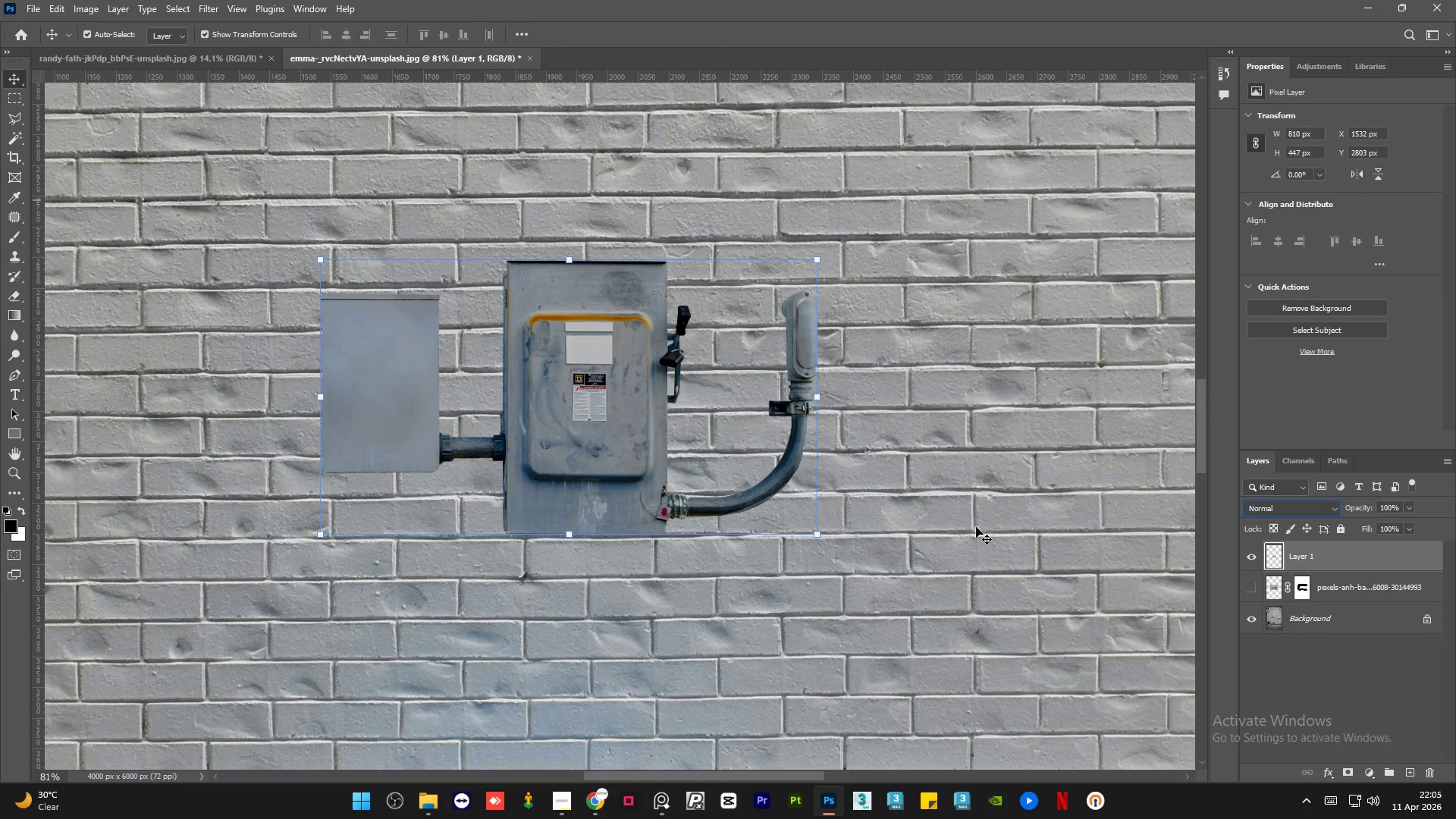 
wait(7.08)
 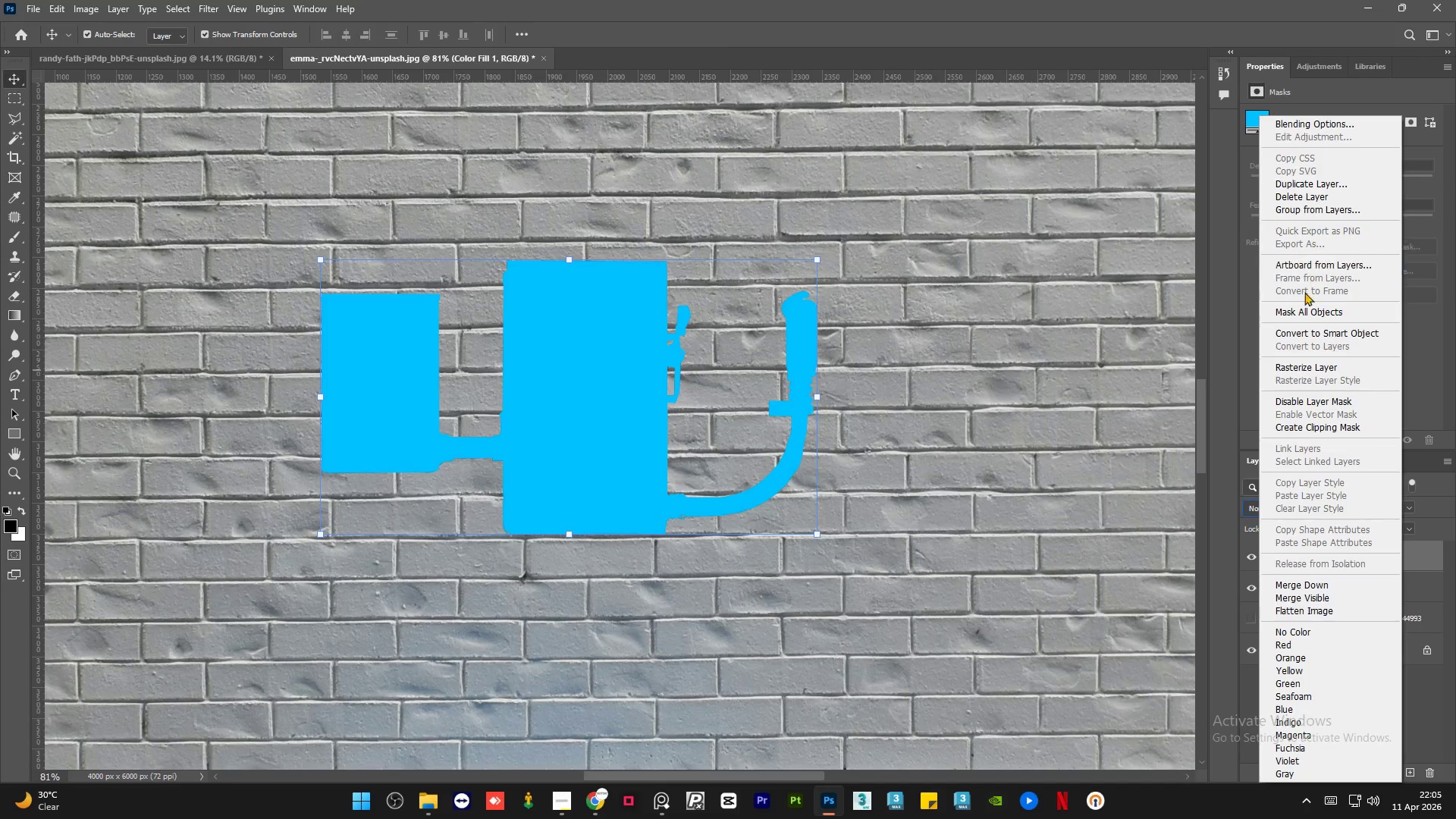 
left_click([1050, 627])
 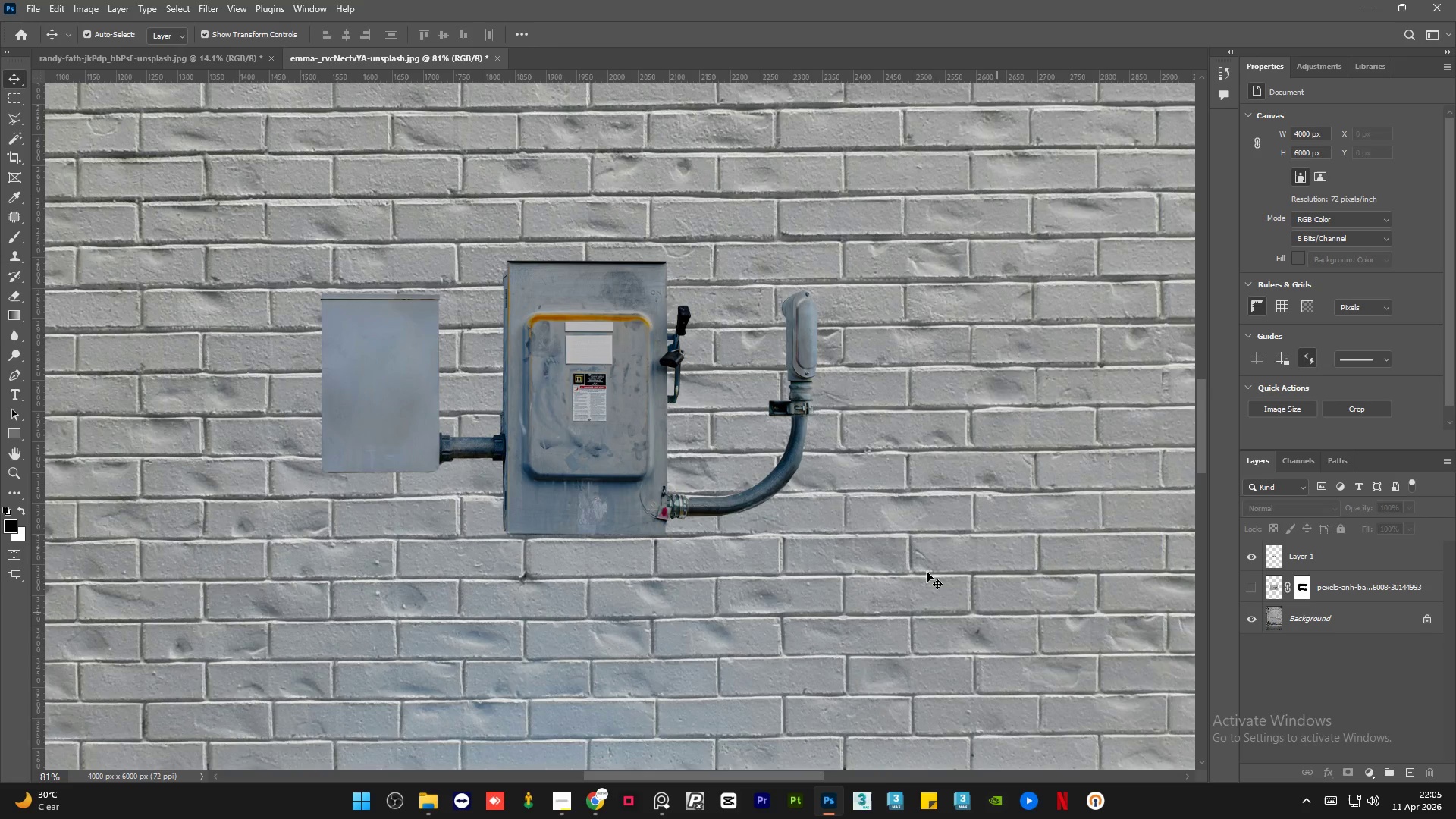 
hold_key(key=AltLeft, duration=1.52)
hold_key(key=AltLeft, duration=0.86)
scroll: coordinate [642, 397], scroll_direction: down, amount: 18.0
 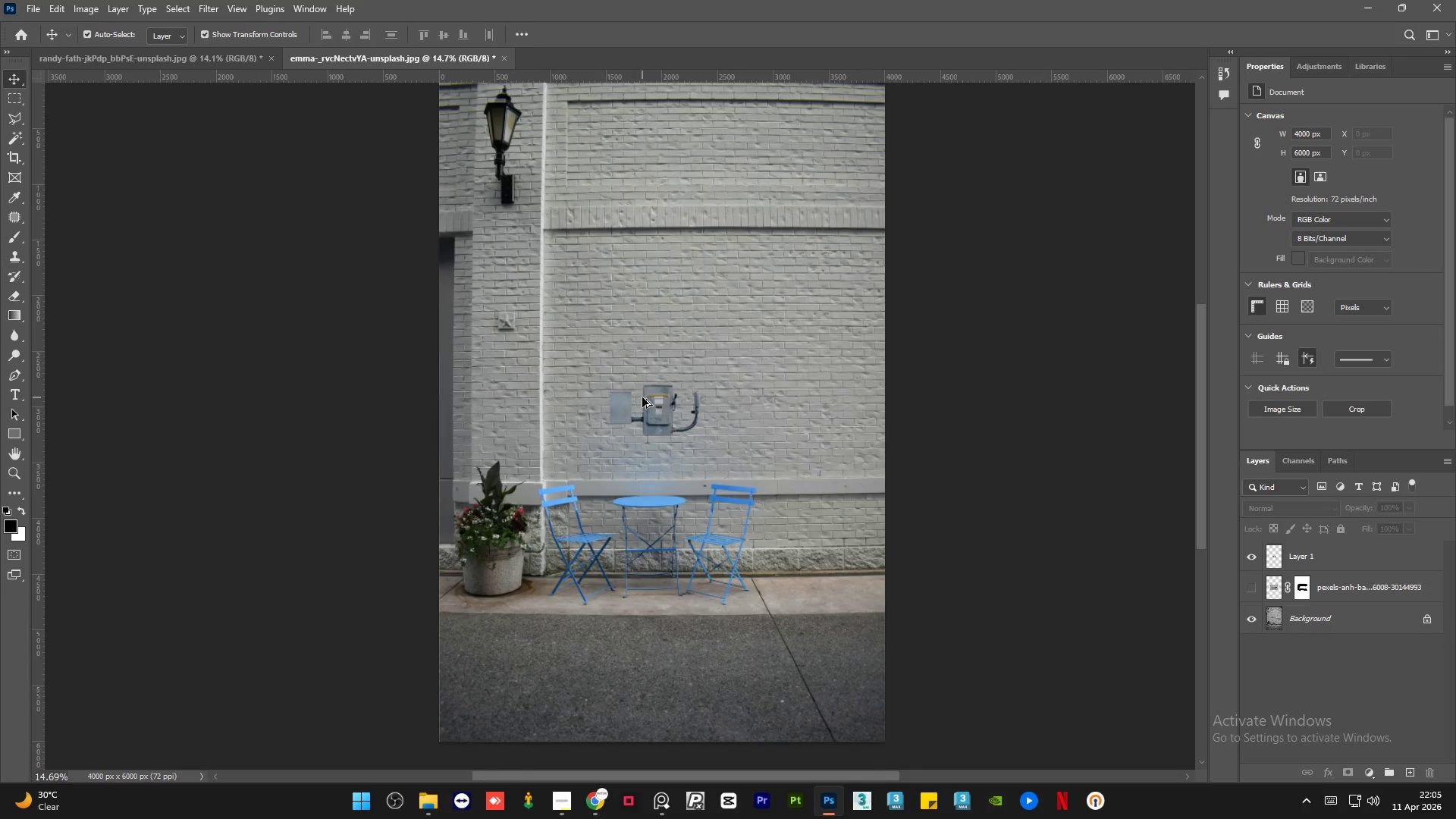 
left_click([970, 487])
 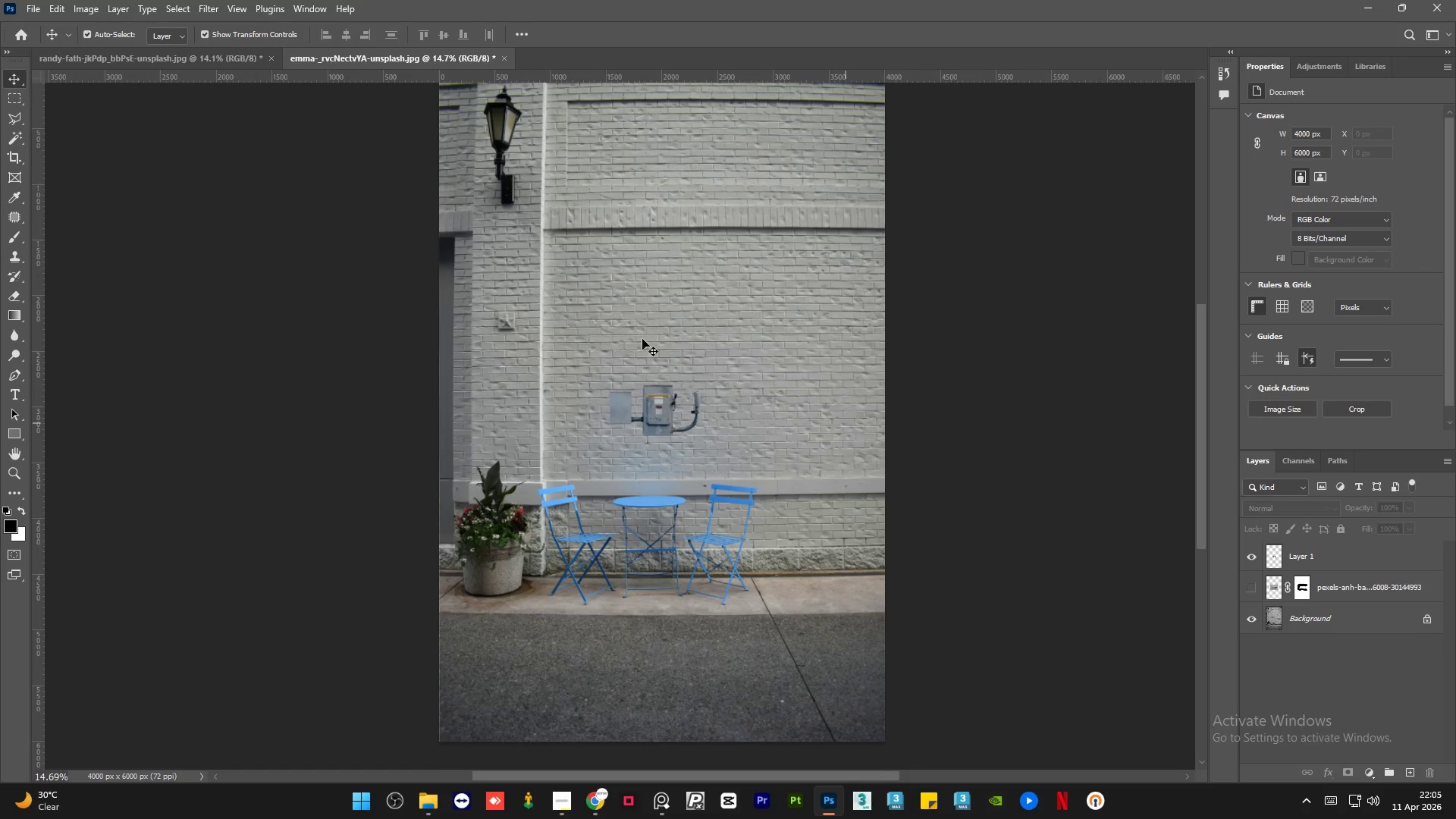 
wait(6.17)
 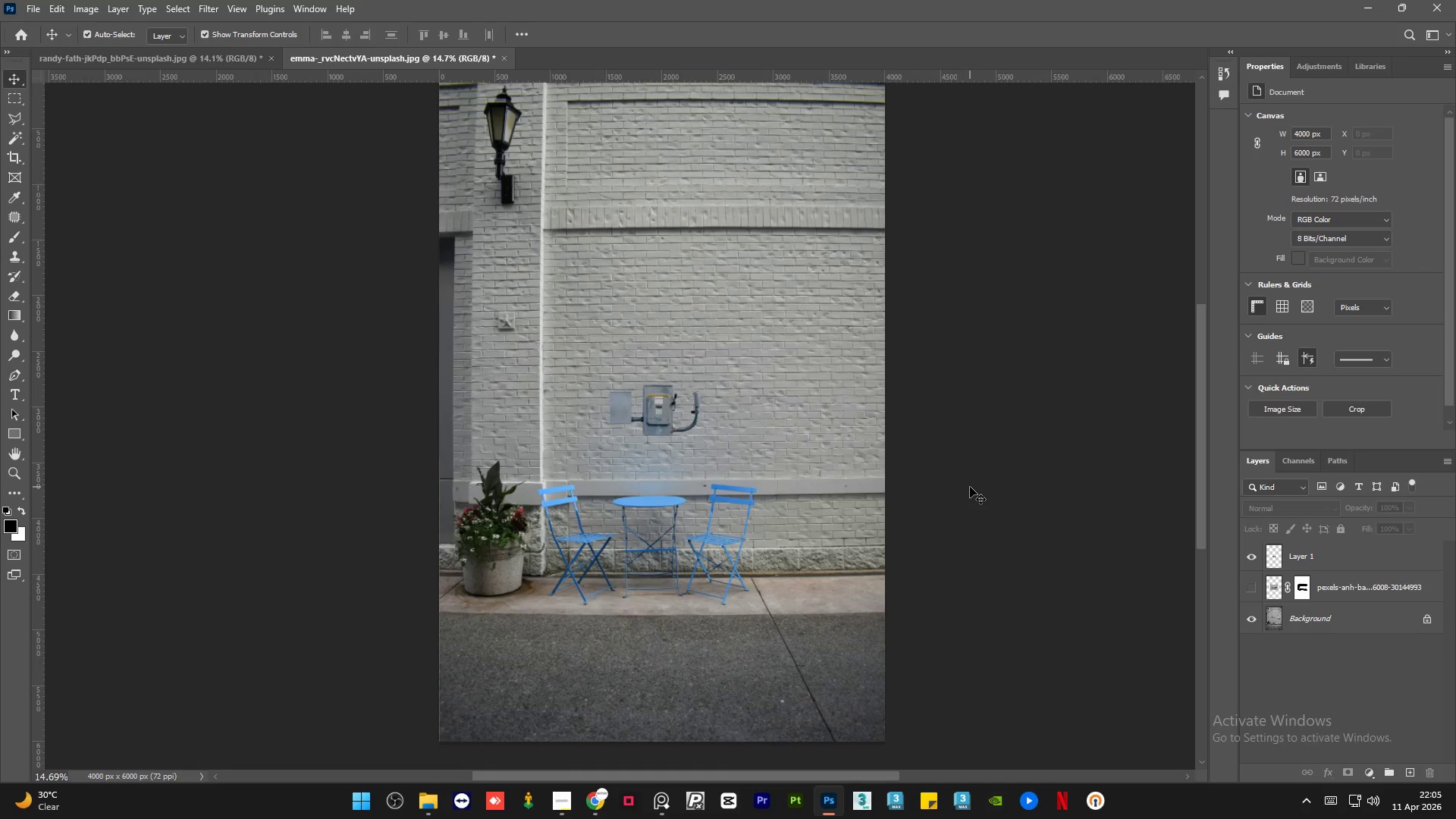 
left_click([1247, 590])
 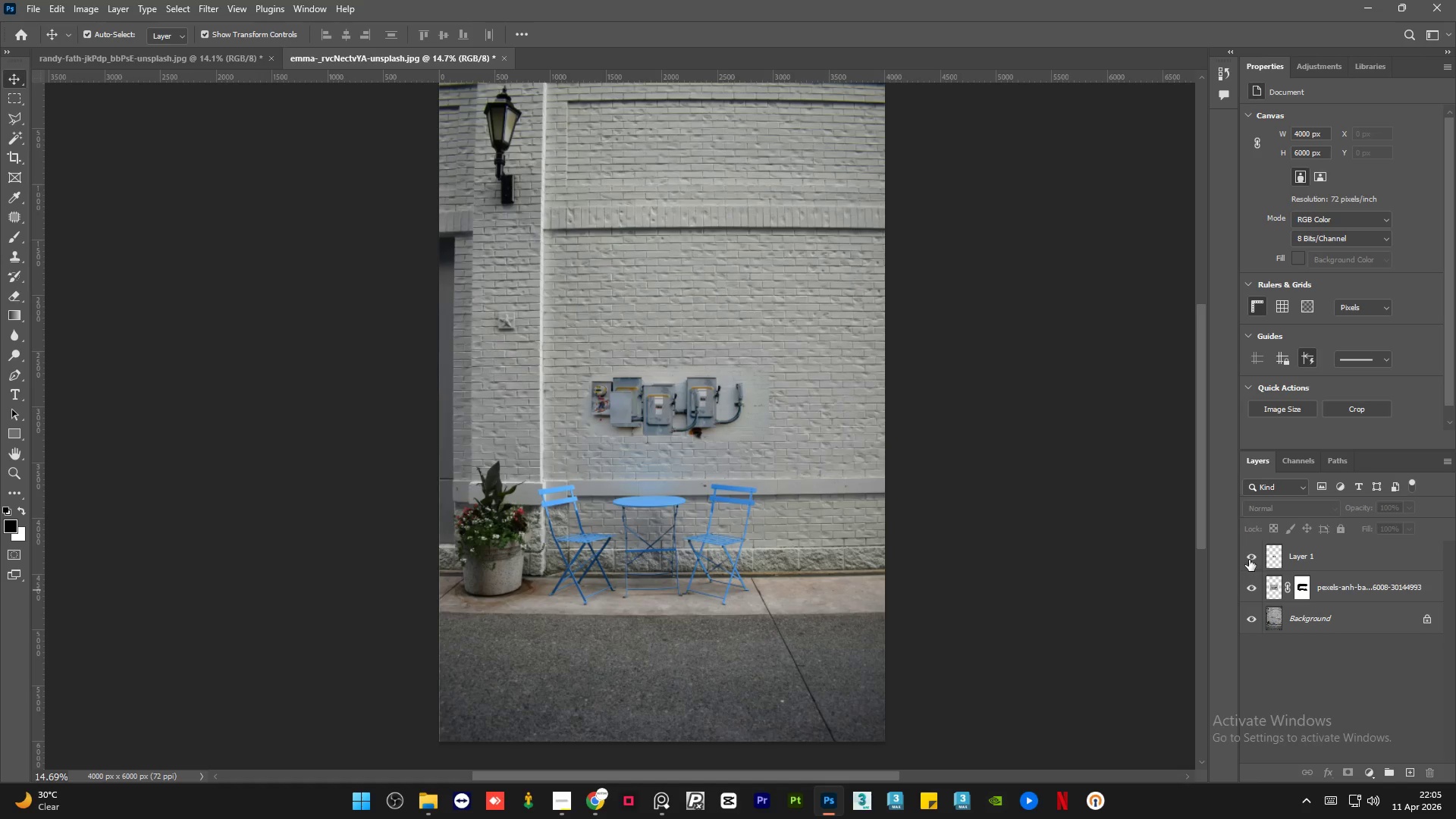 
left_click([1249, 559])
 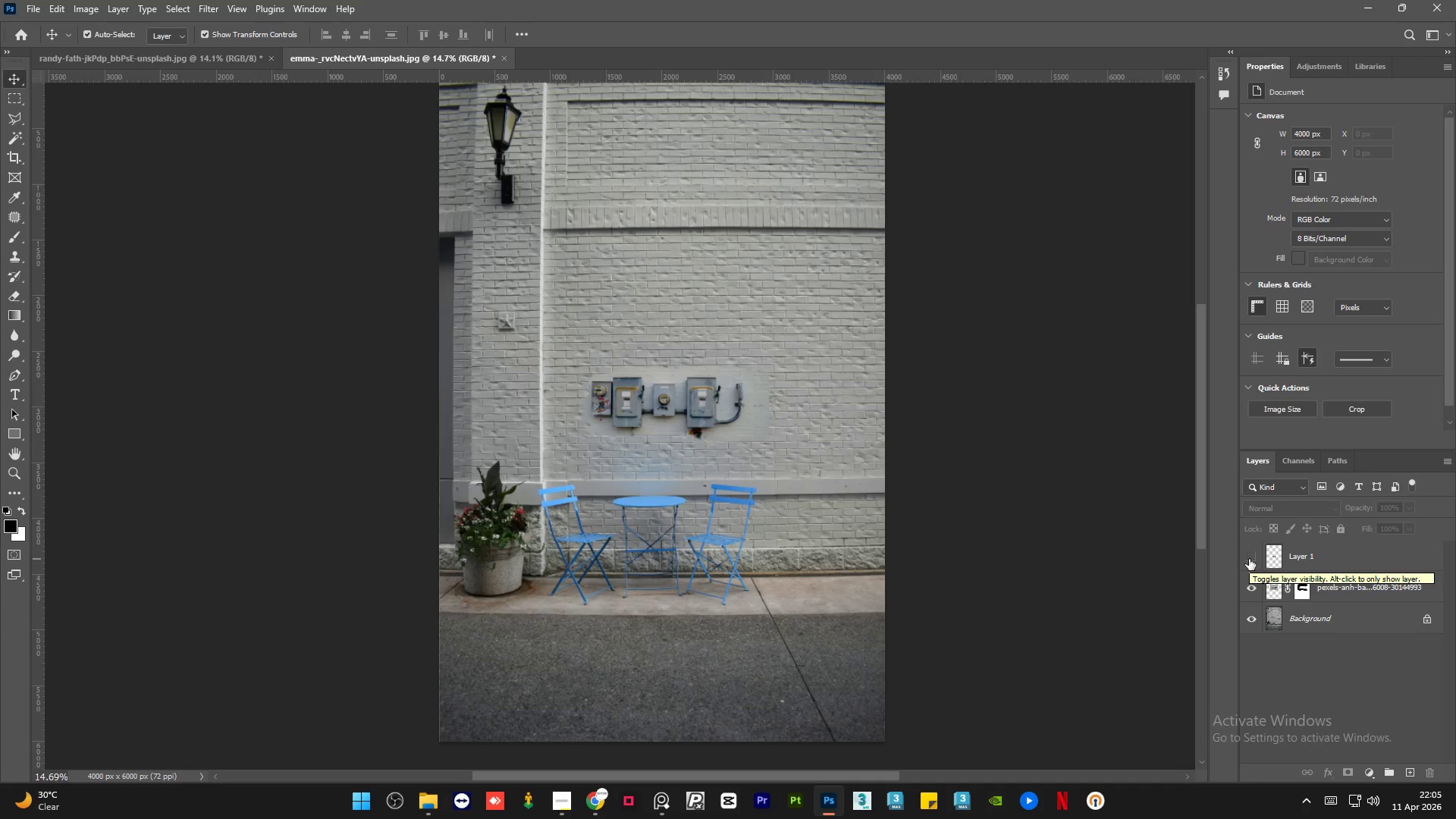 
wait(5.94)
 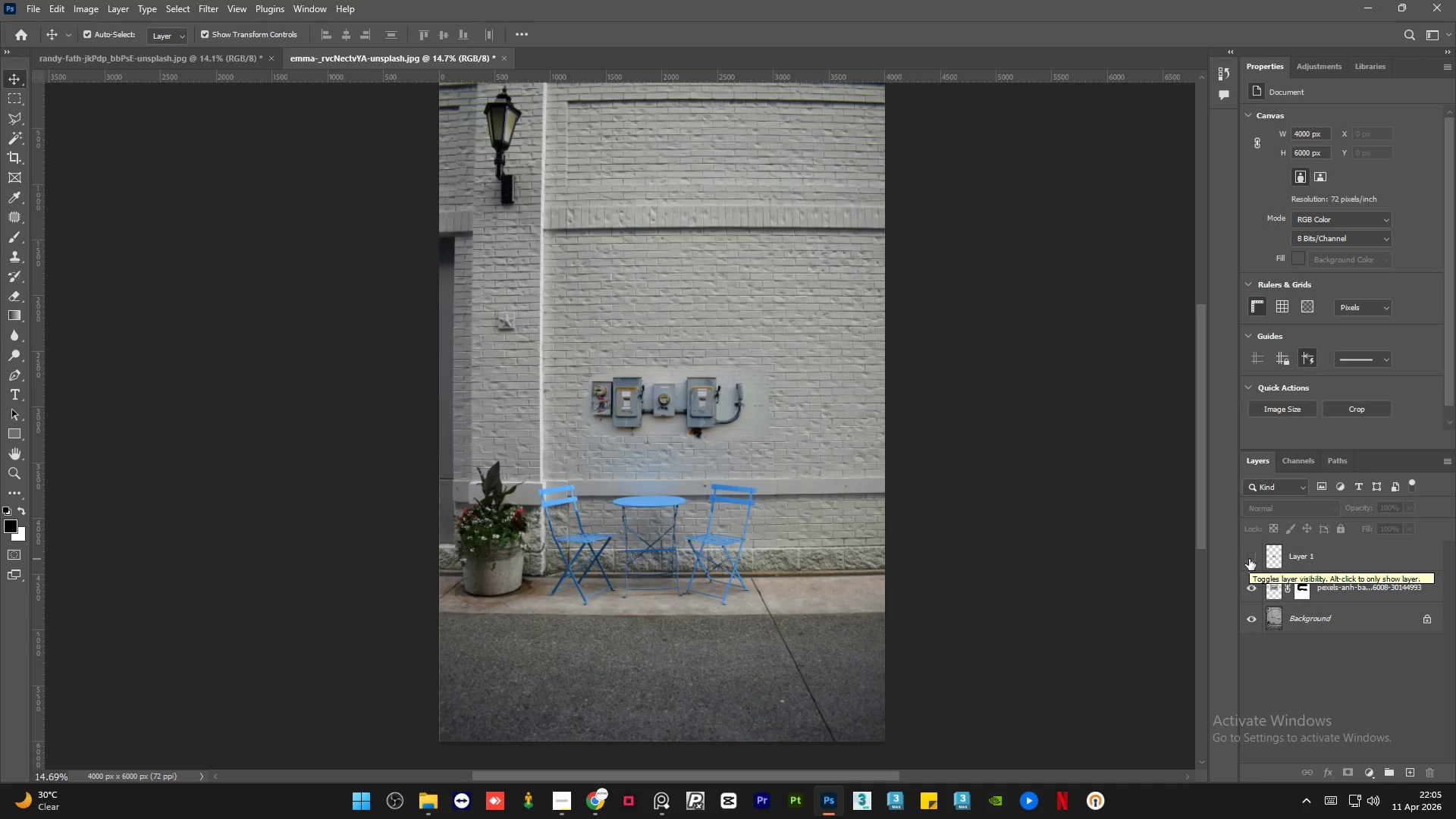 
key(Control+ControlRight)
 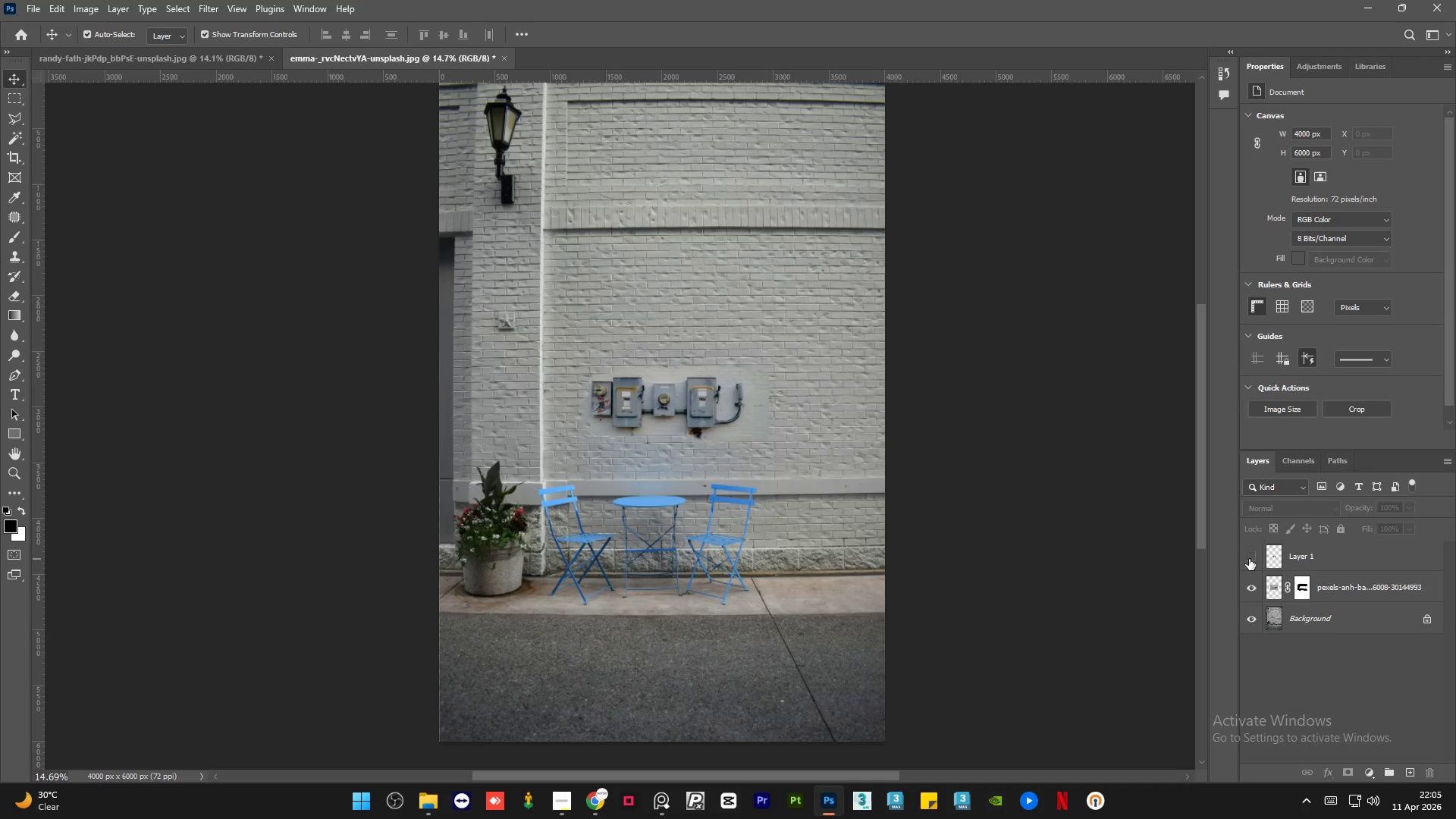 
hold_key(key=MetaLeft, duration=0.81)
scroll: coordinate [675, 417], scroll_direction: up, amount: 7.0
 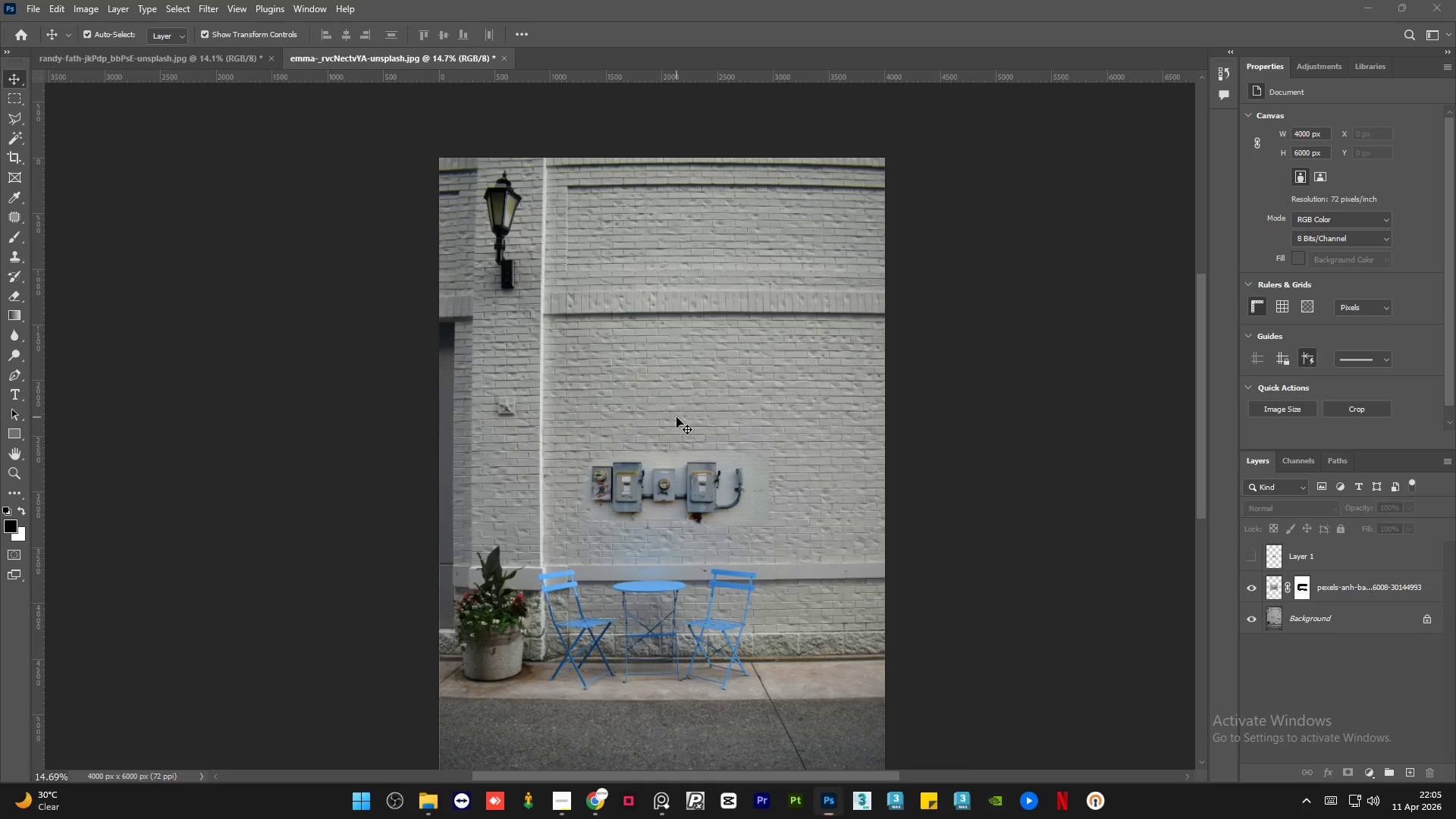 
scroll: coordinate [676, 429], scroll_direction: down, amount: 5.0
 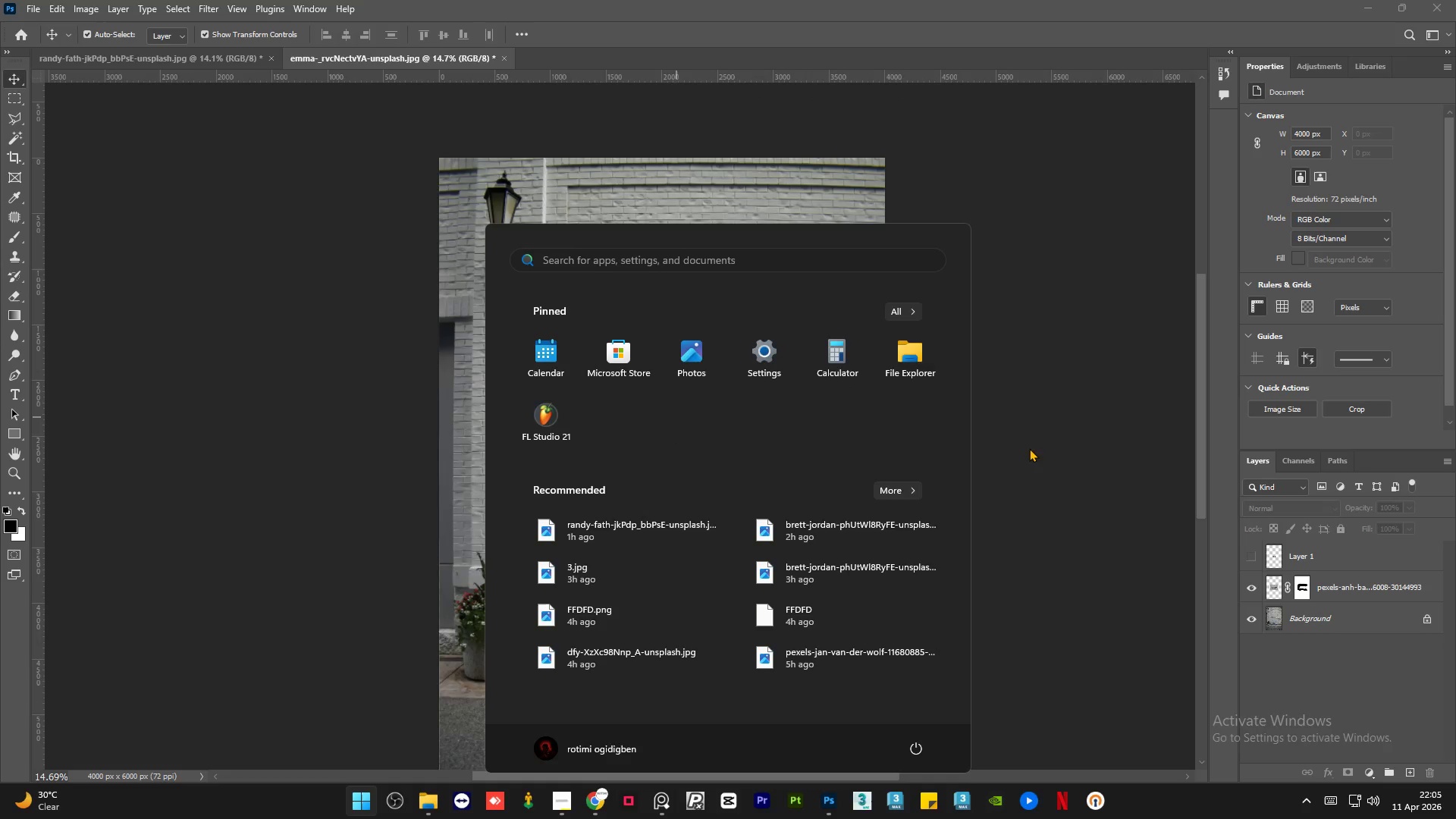 
left_click([1025, 448])
 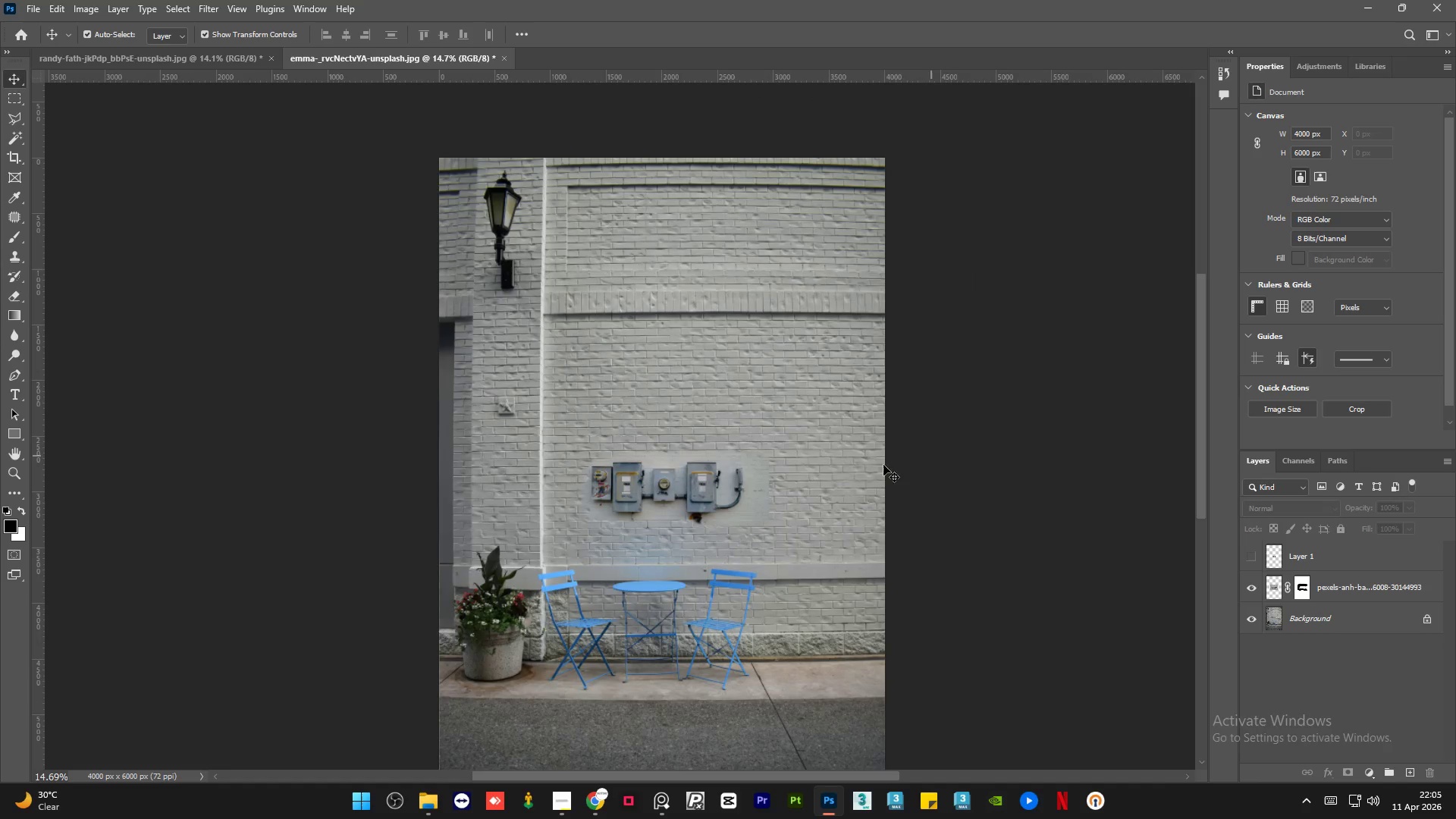 
hold_key(key=AltLeft, duration=1.5)
 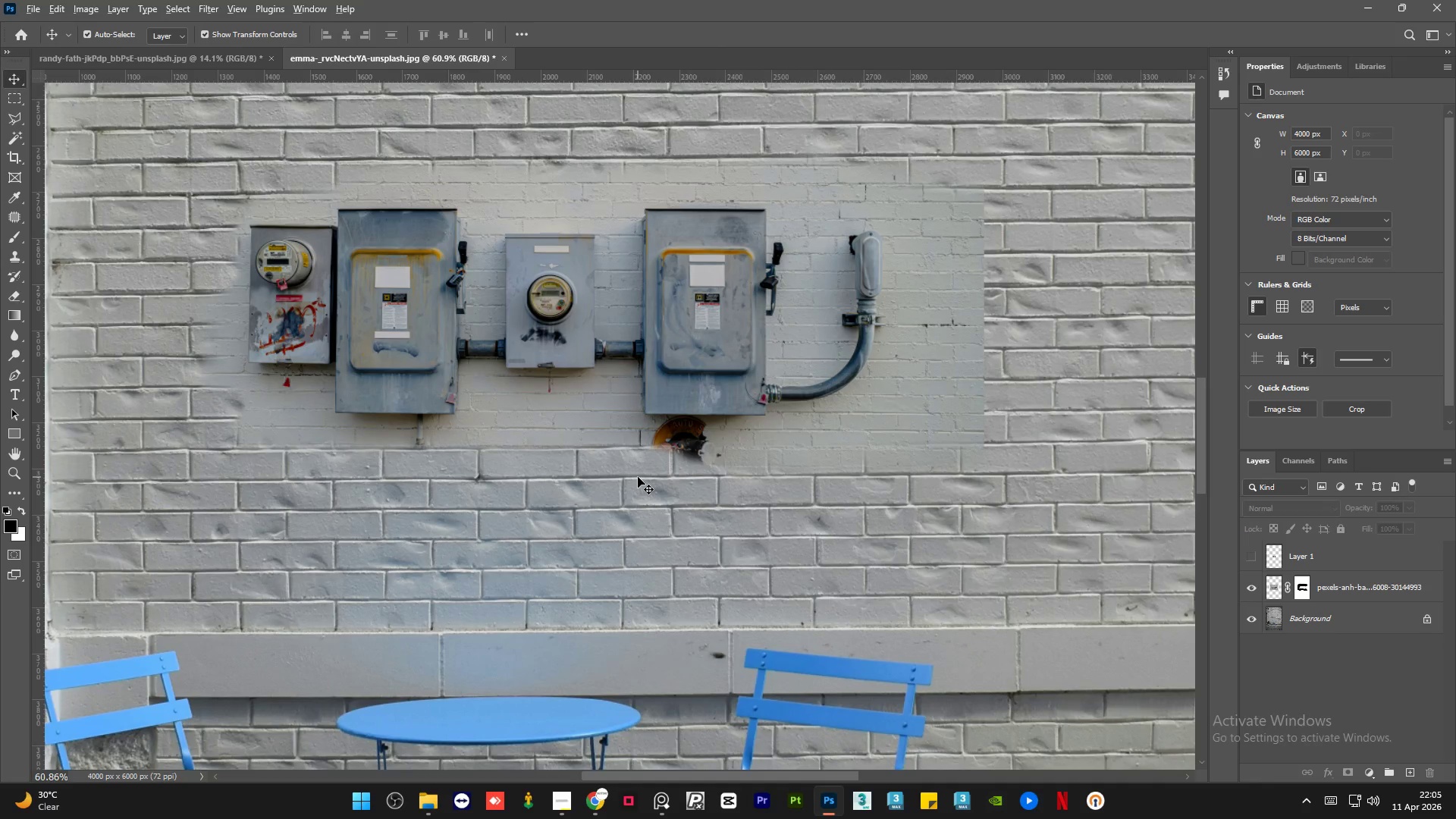 
key(Alt+AltLeft)
 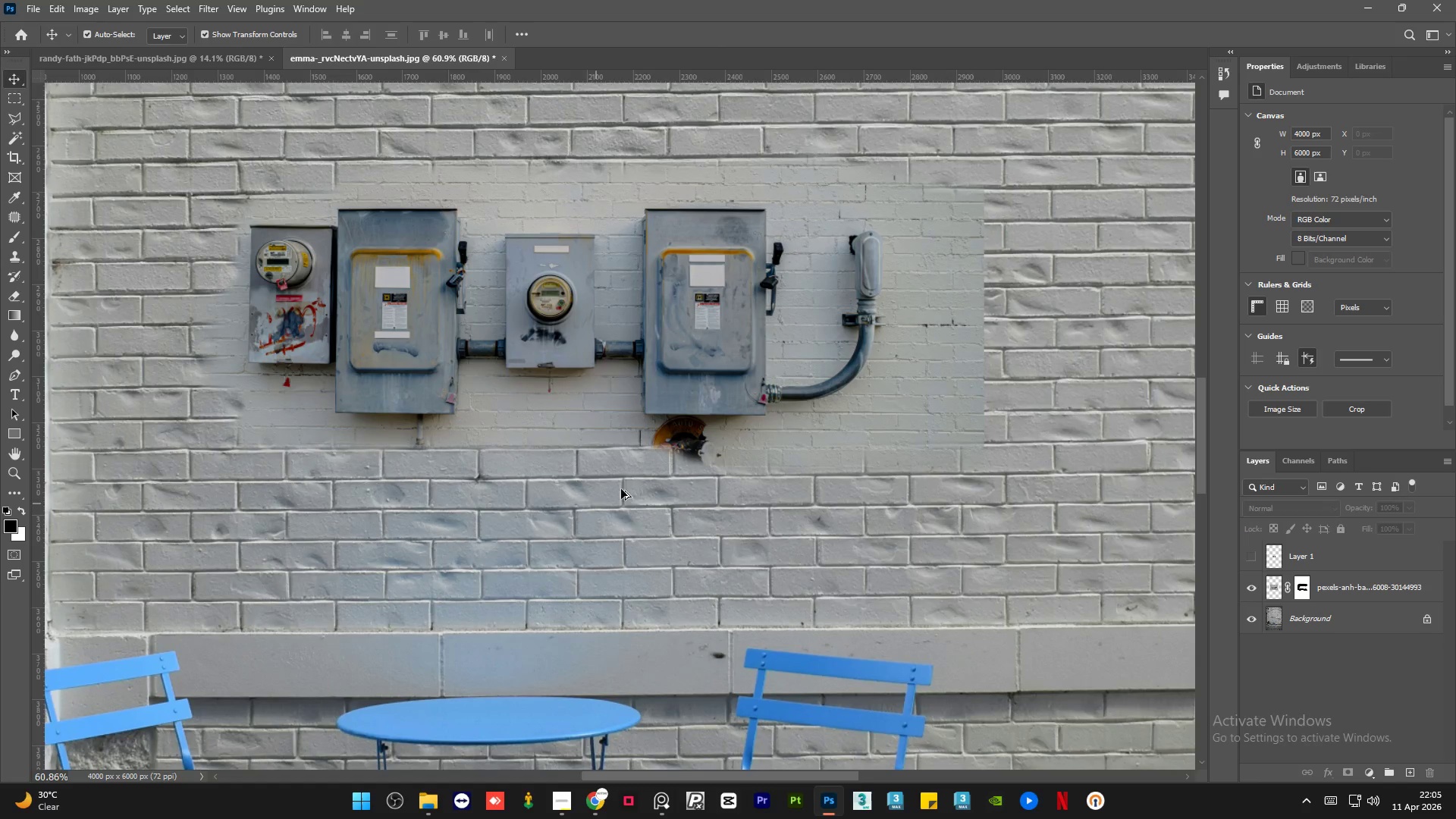 
key(Alt+AltLeft)
 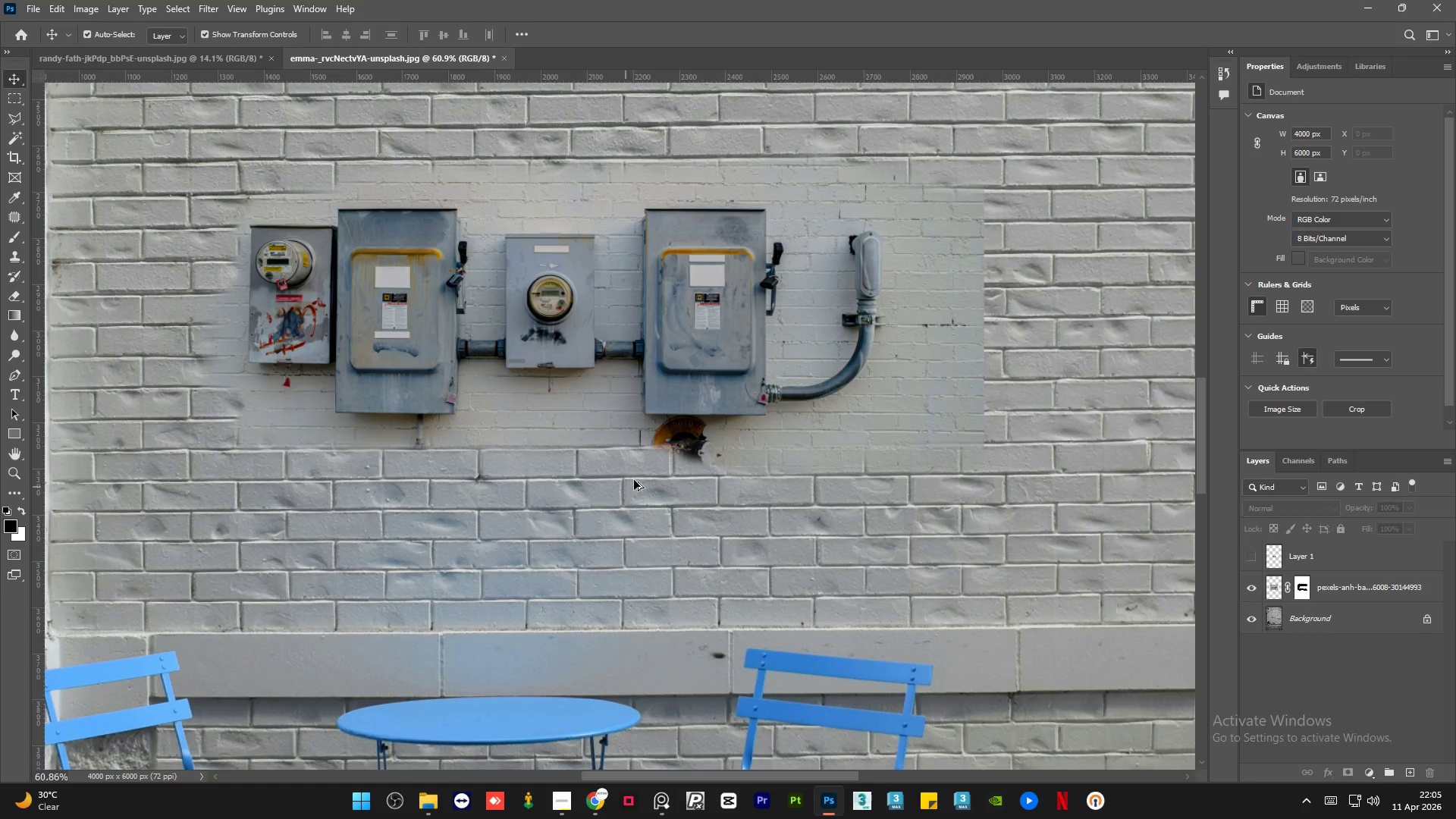 
key(Alt+AltLeft)
 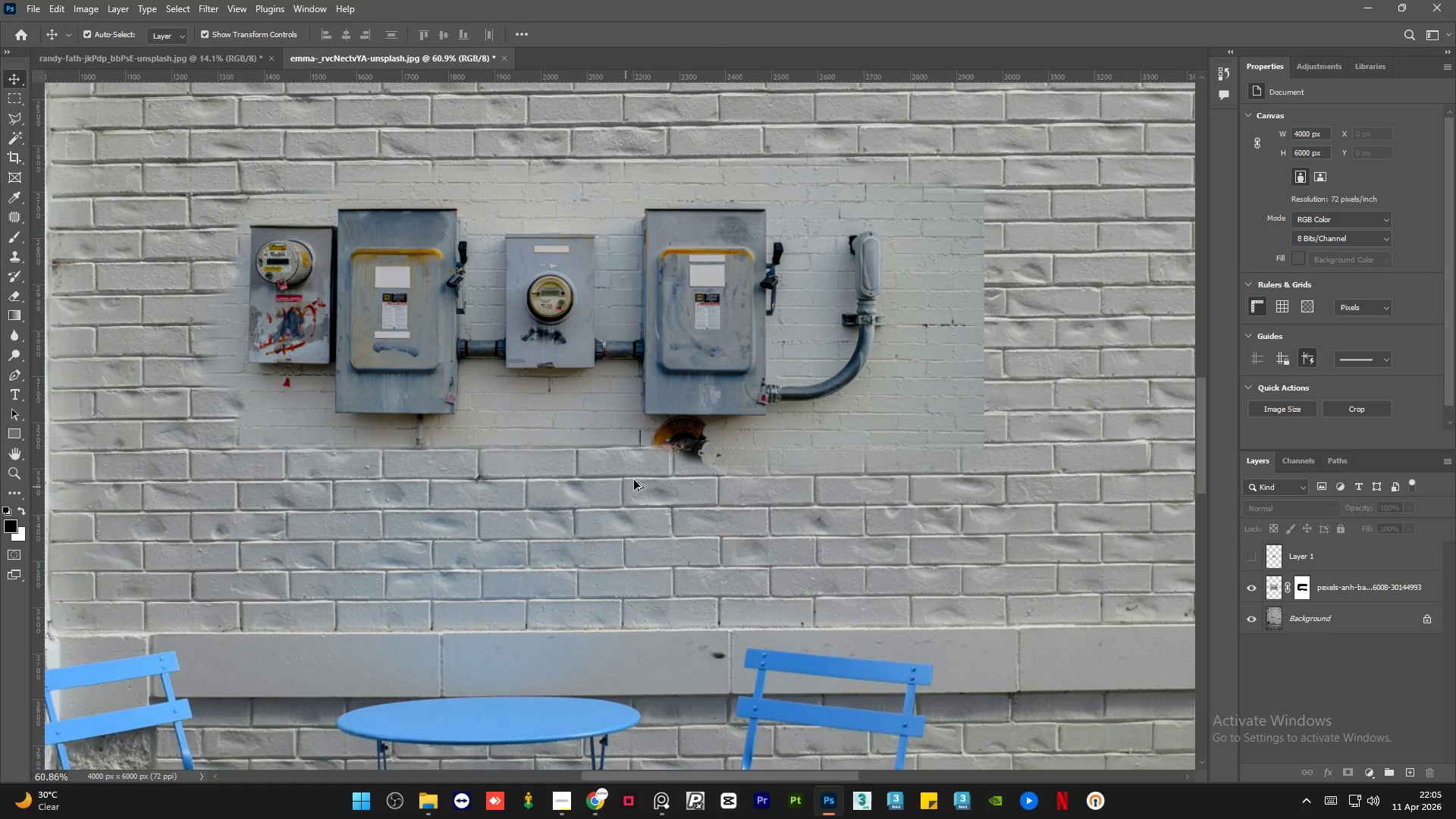 
key(Alt+AltLeft)
 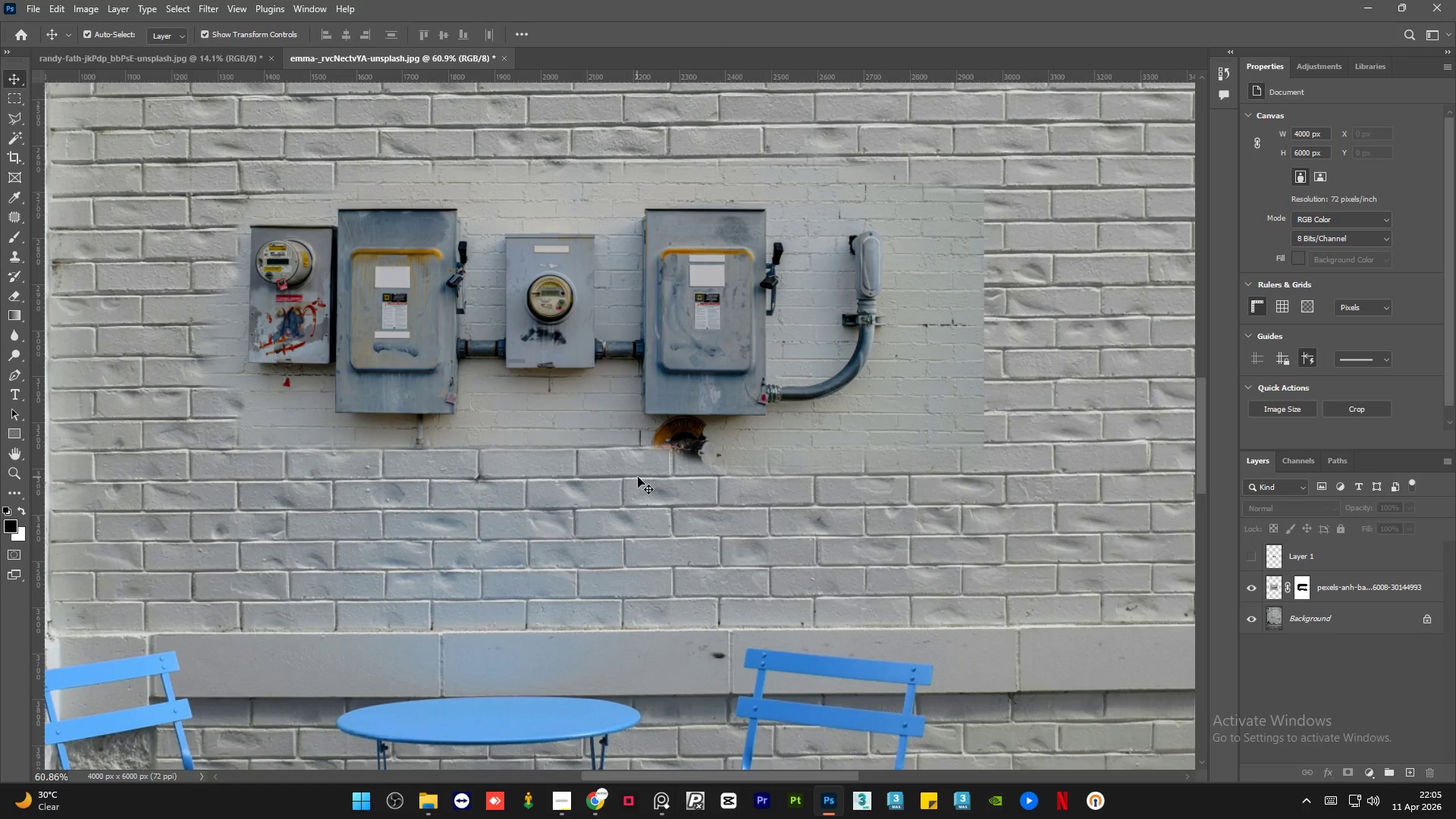 
key(Alt+AltLeft)
 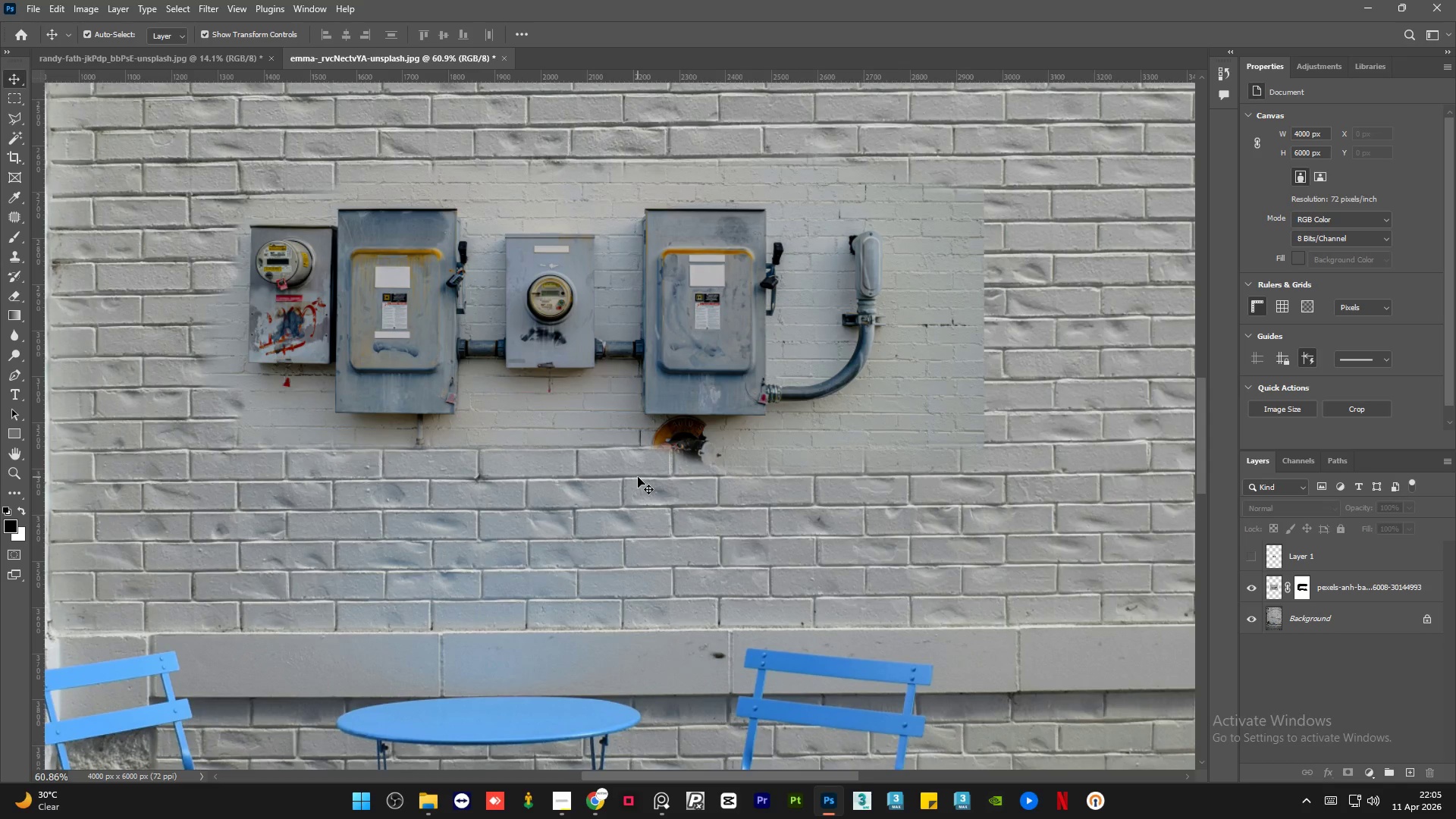 
scroll: coordinate [576, 525], scroll_direction: up, amount: 15.0
 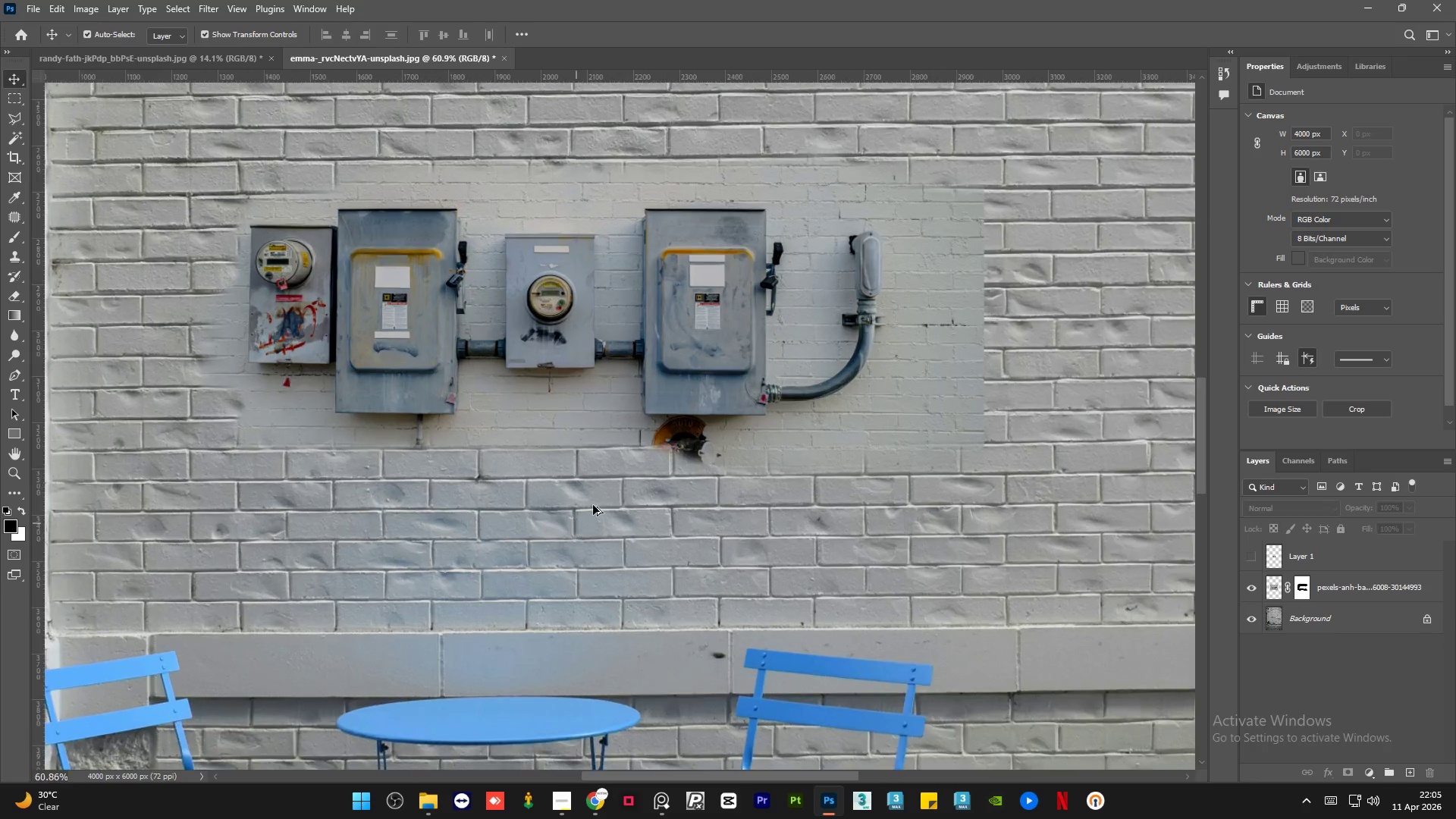 
hold_key(key=AltLeft, duration=1.51)
hold_key(key=AltLeft, duration=1.5)
scroll: coordinate [629, 409], scroll_direction: down, amount: 1.0
 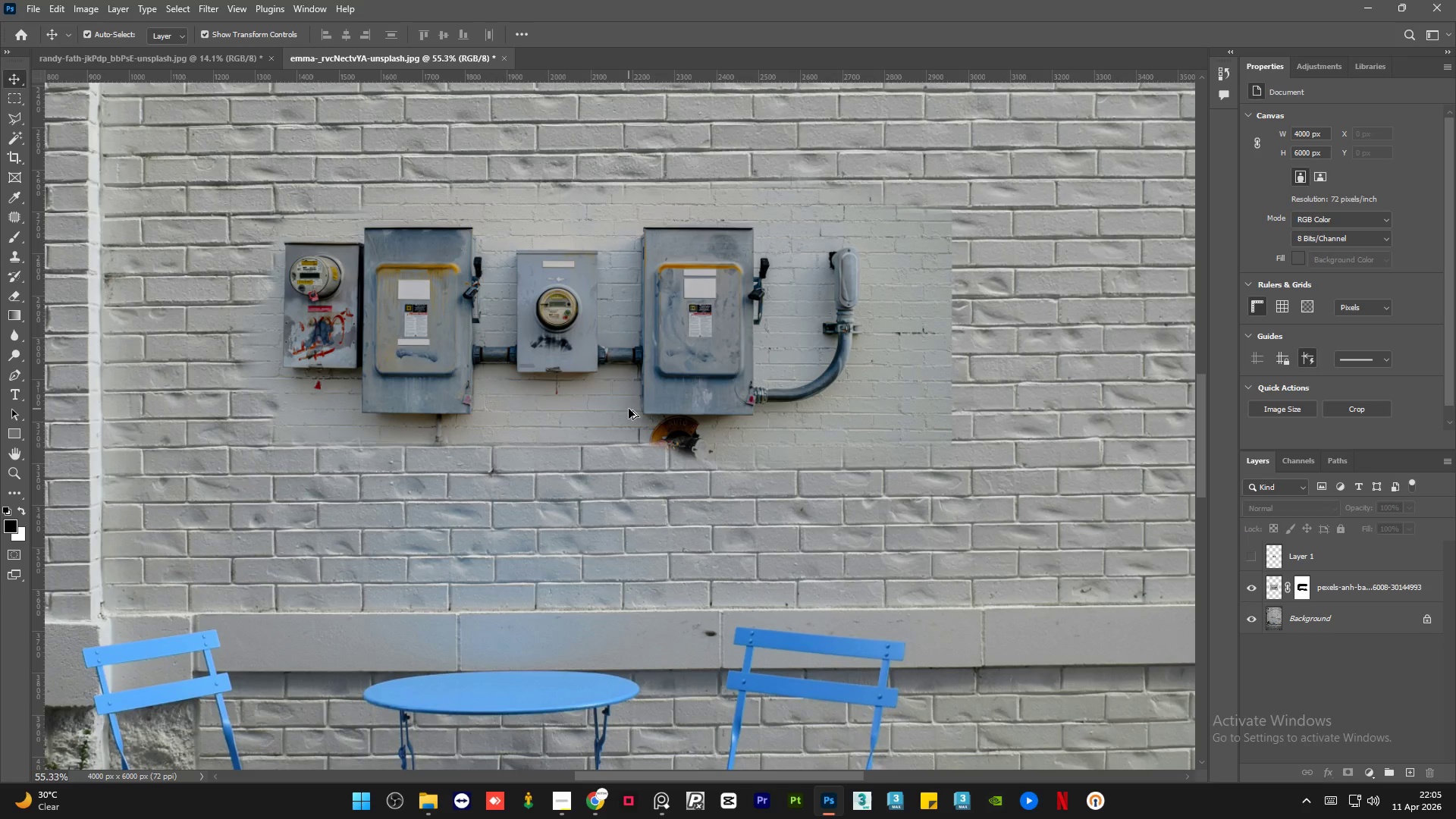 
hold_key(key=AltLeft, duration=1.5)
 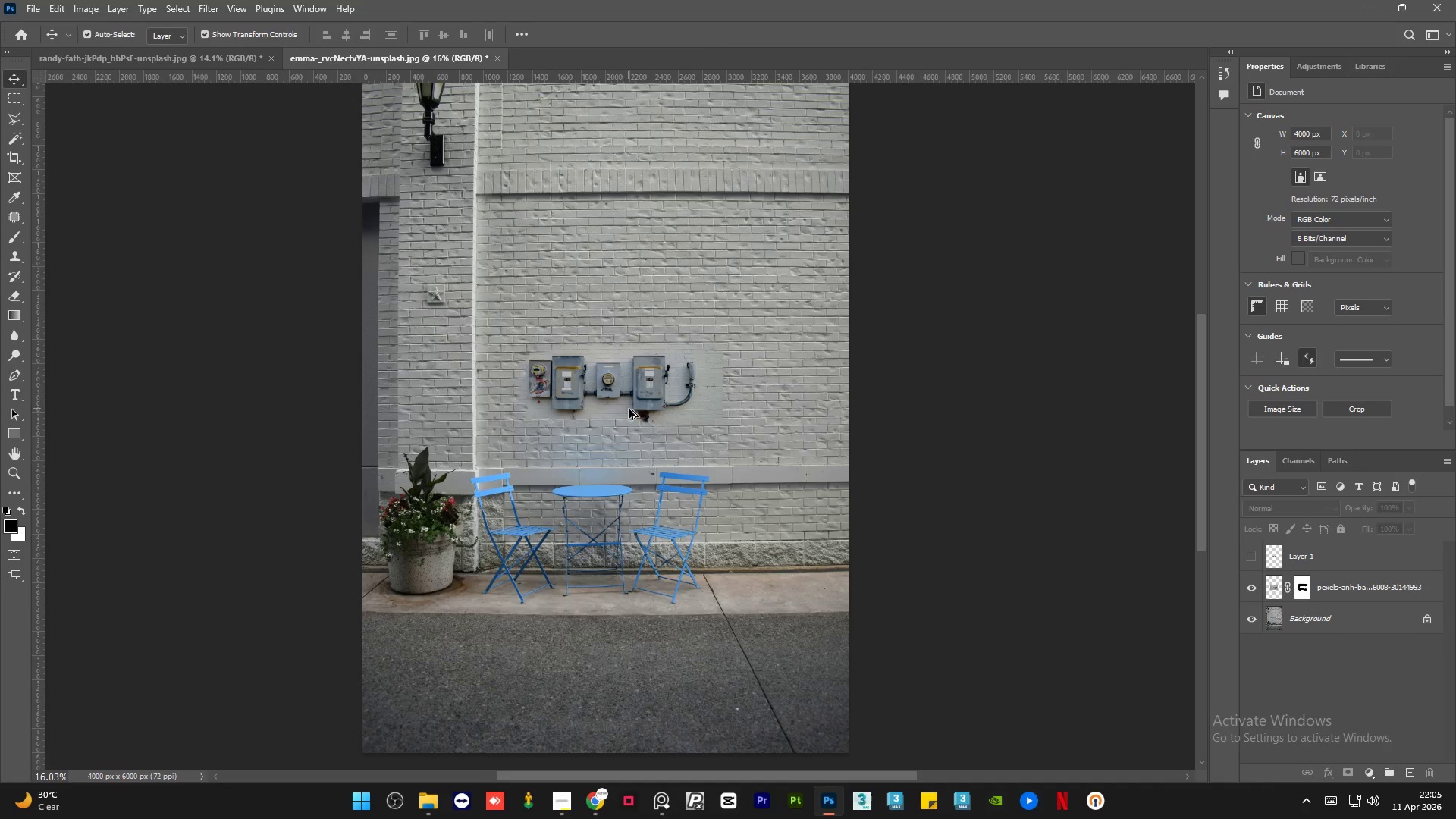 
key(Alt+AltLeft)
 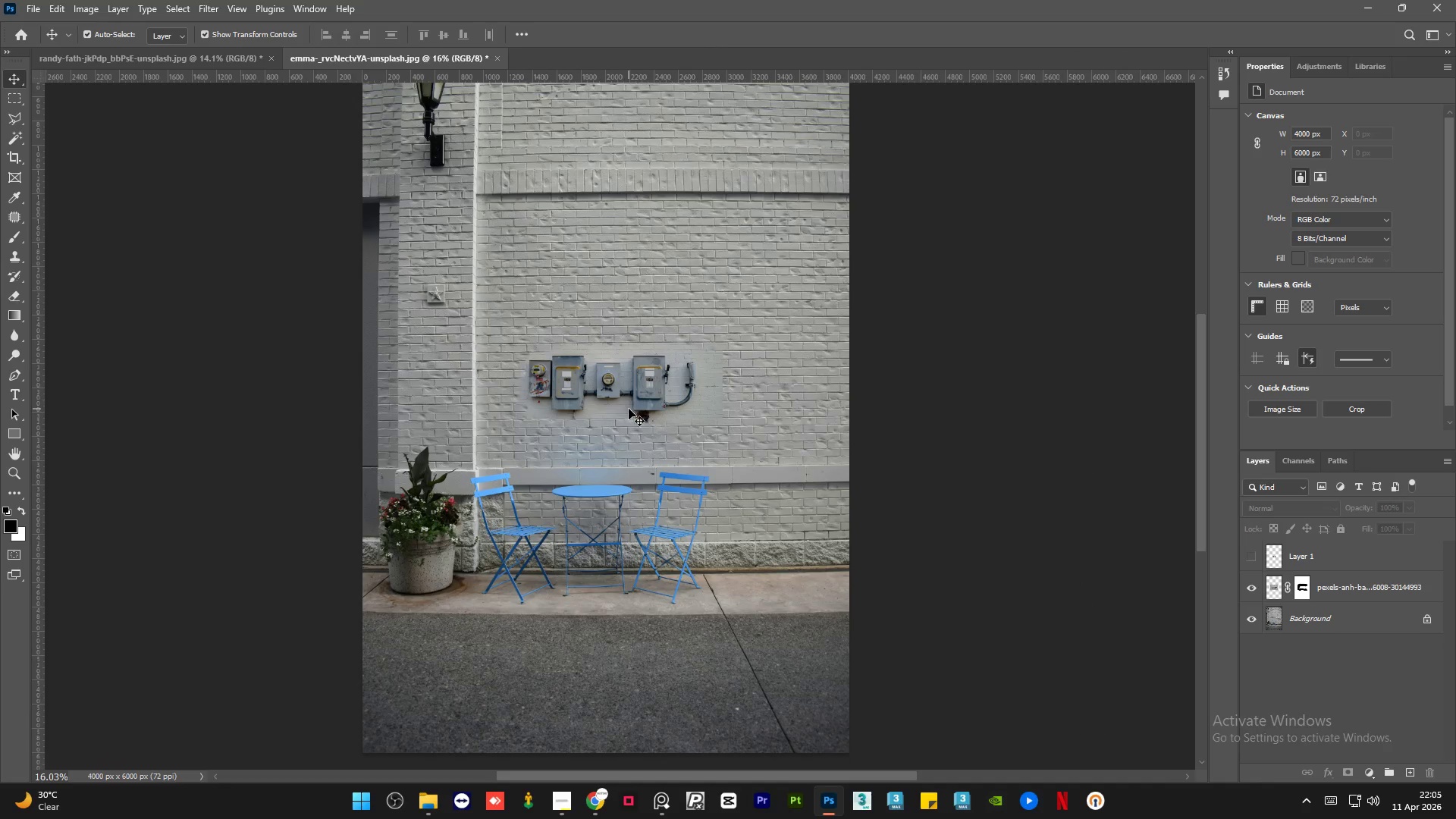 
key(Alt+AltLeft)
 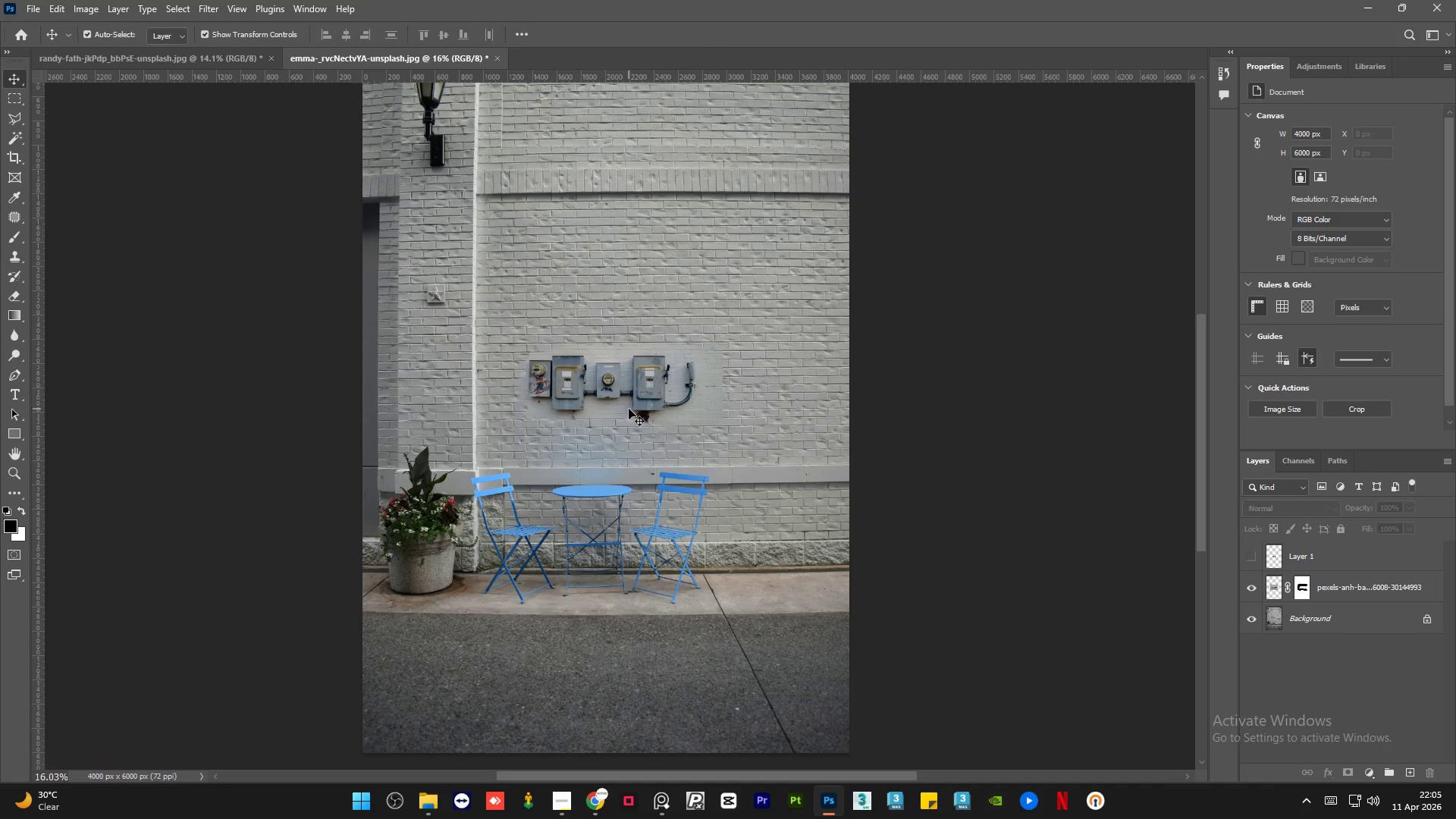 
key(Alt+AltLeft)
 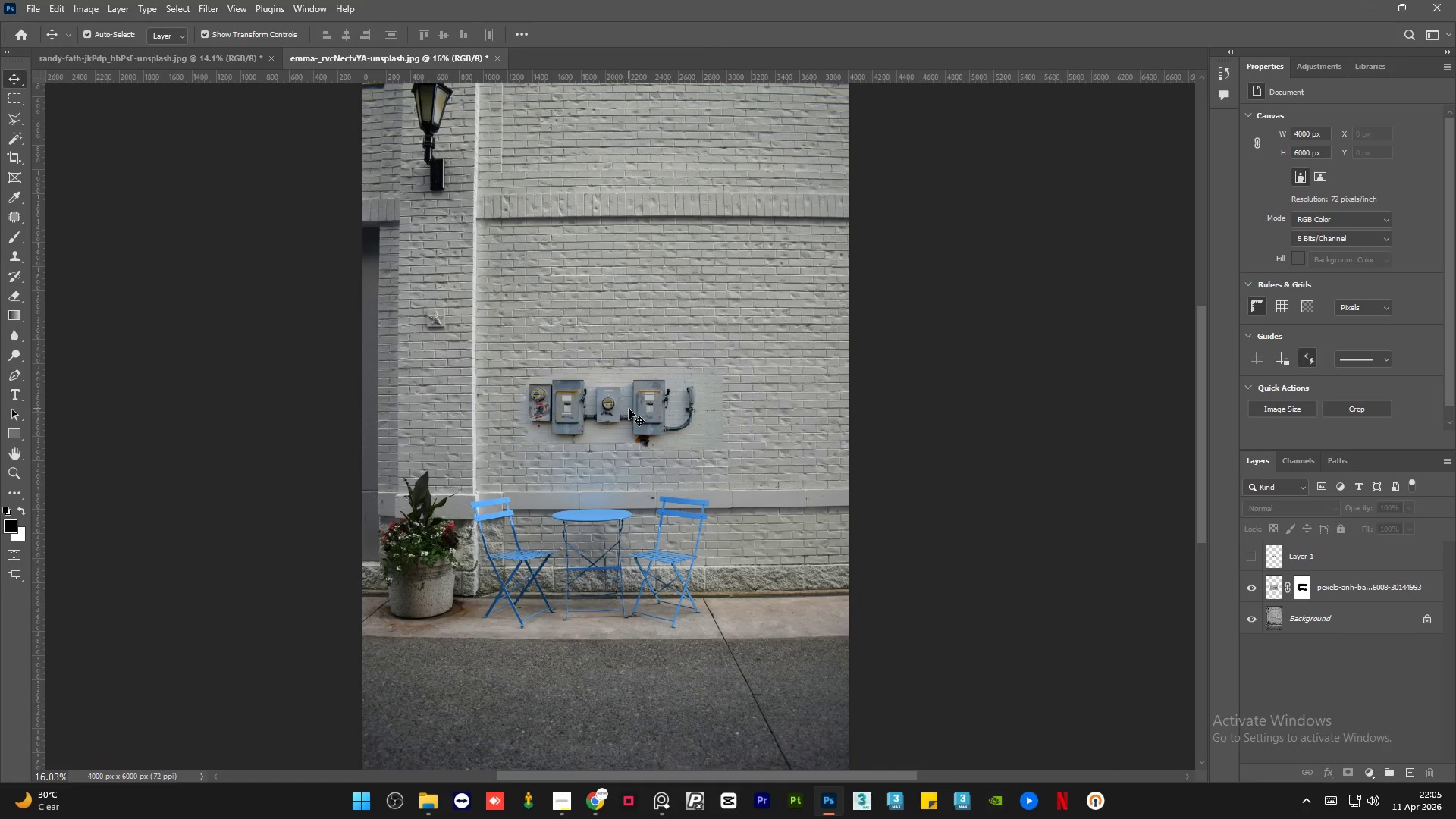 
hold_key(key=AltLeft, duration=0.38)
 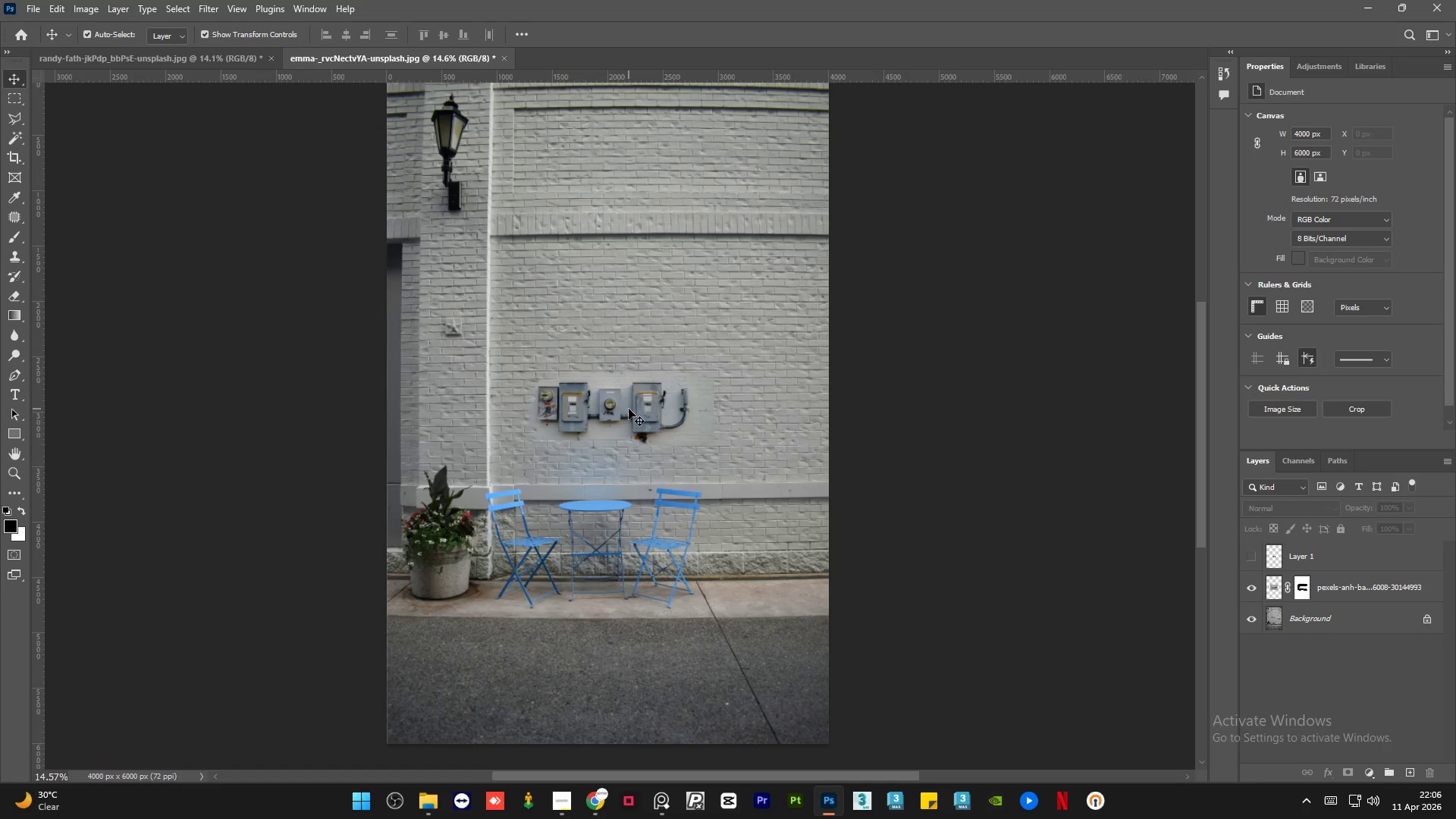 
wait(29.56)
 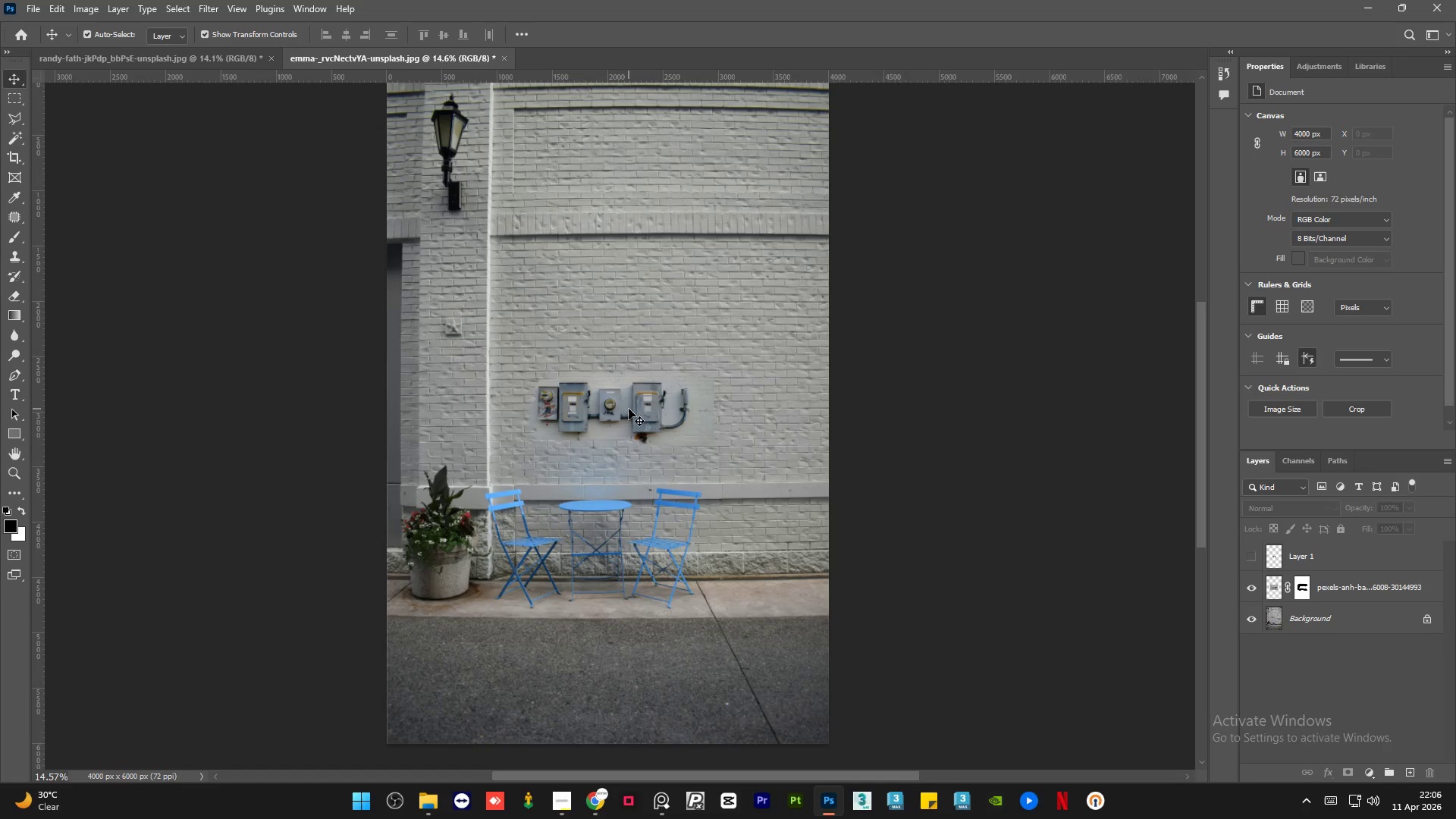 
left_click([1257, 557])
 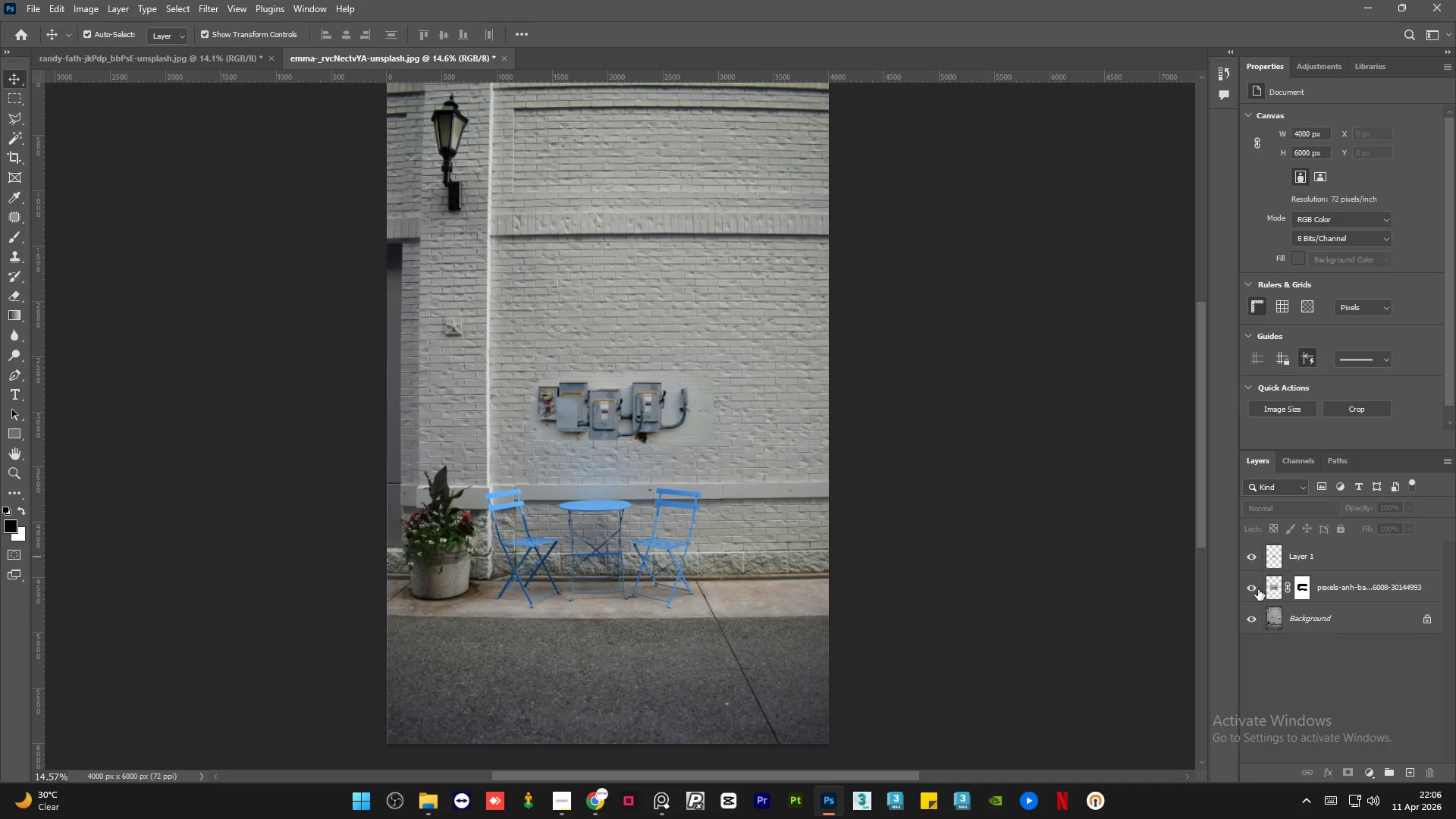 
left_click([1257, 589])